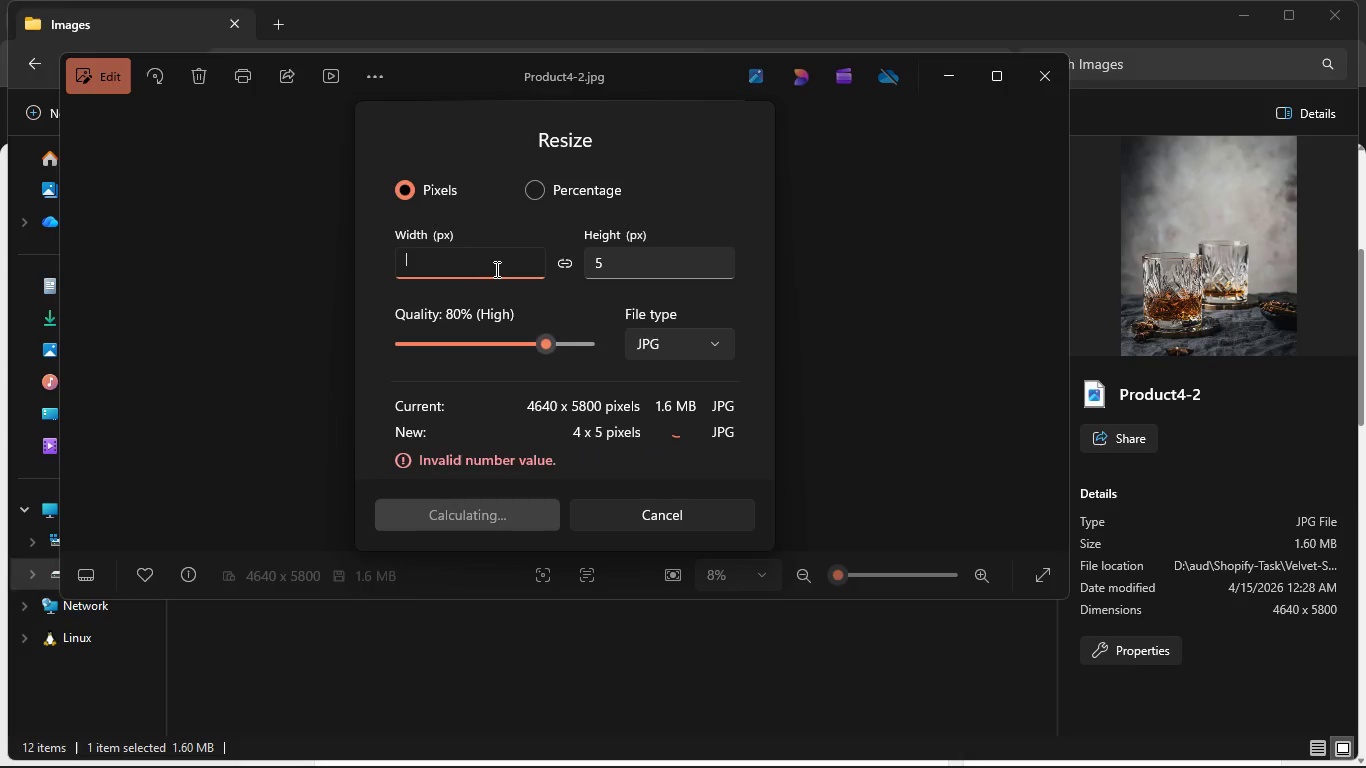 
key(Backspace)
 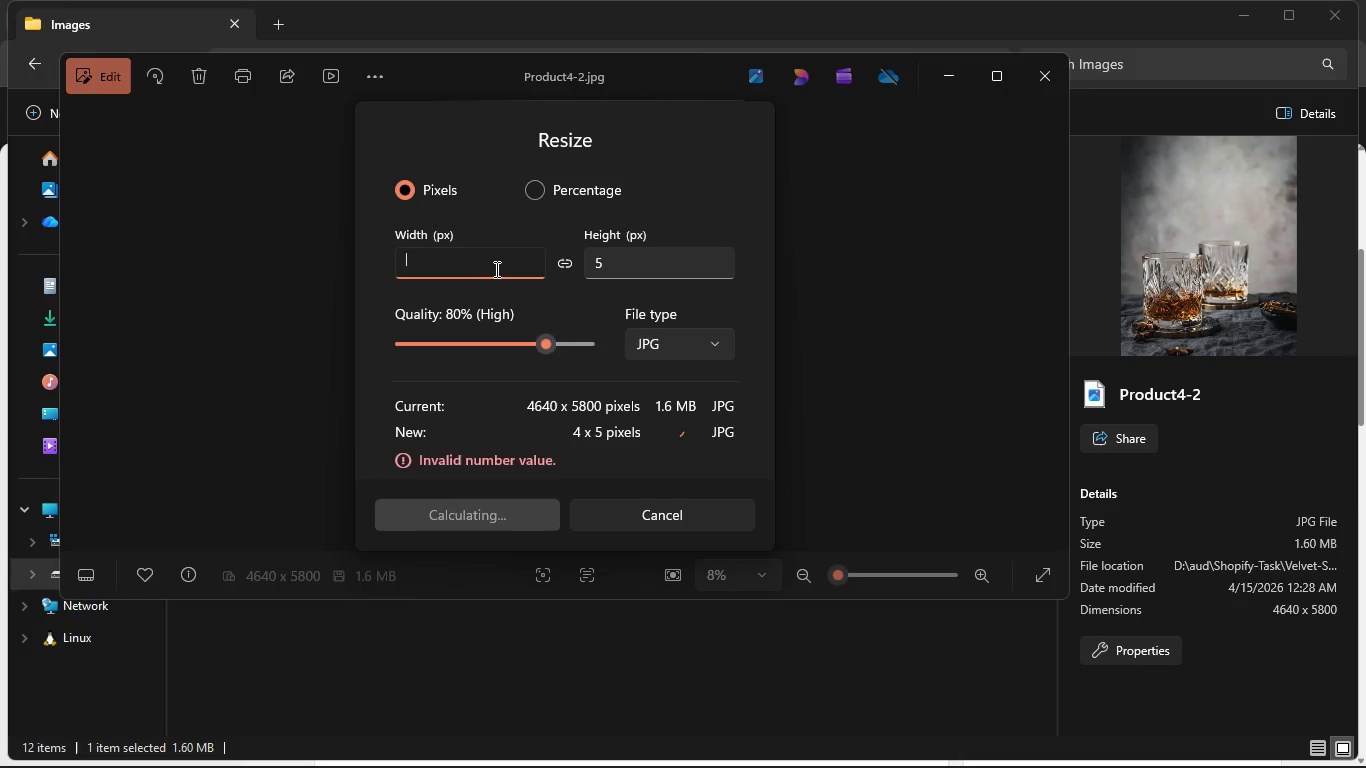 
key(Numpad2)
 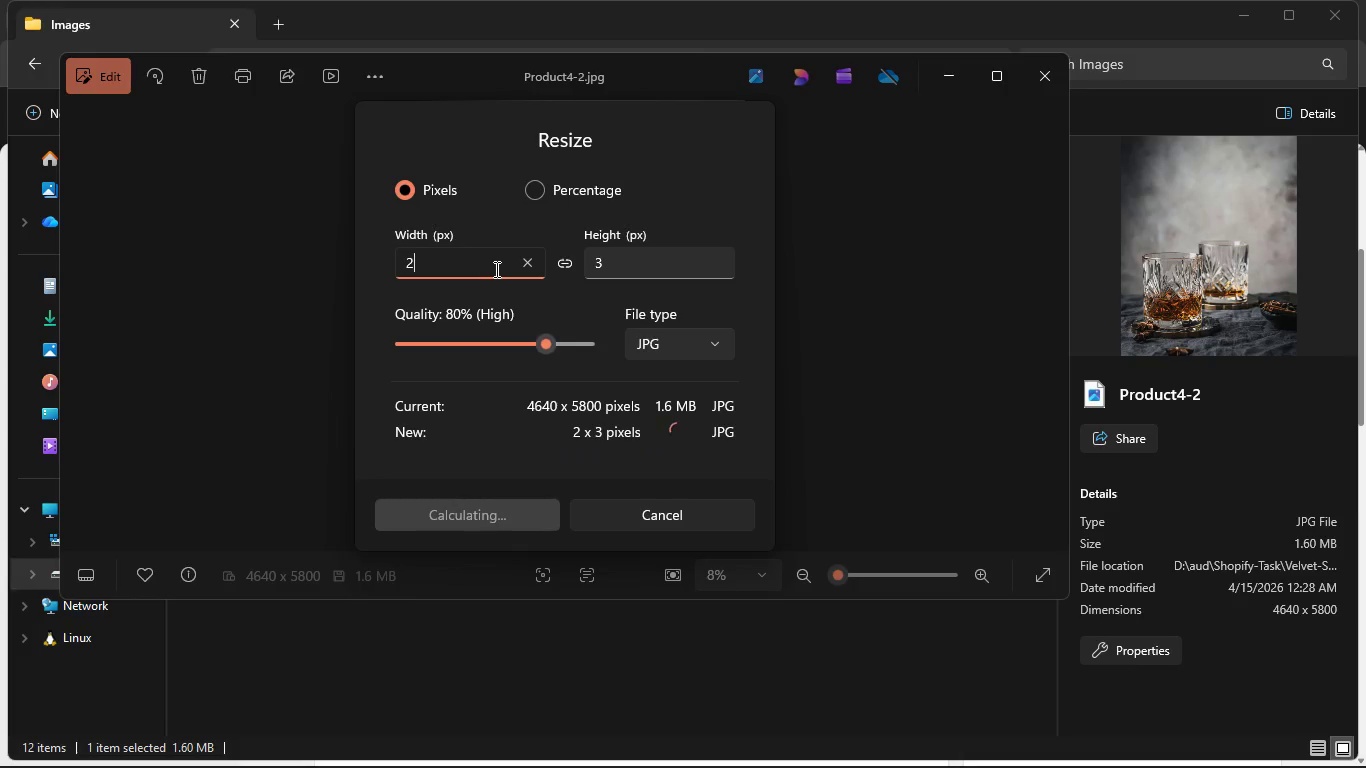 
key(Numpad5)
 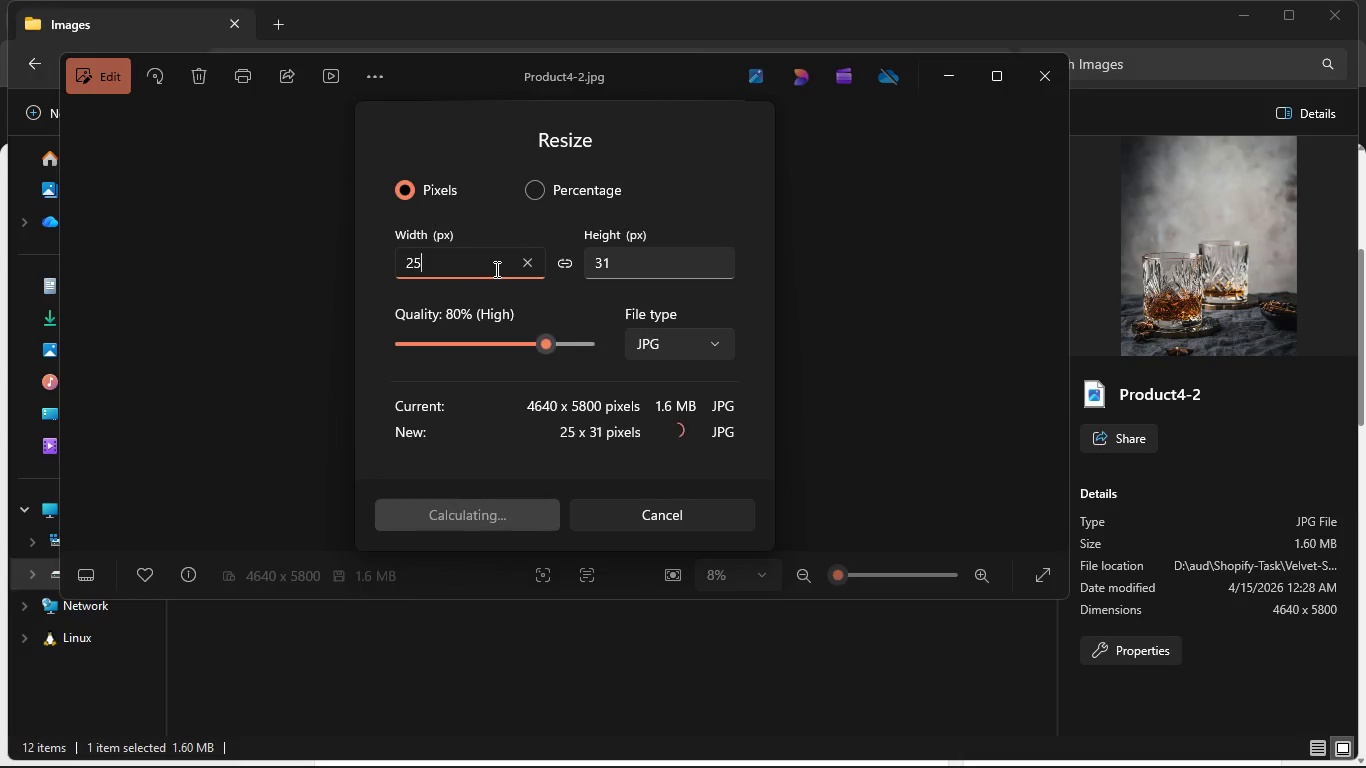 
key(Numpad6)
 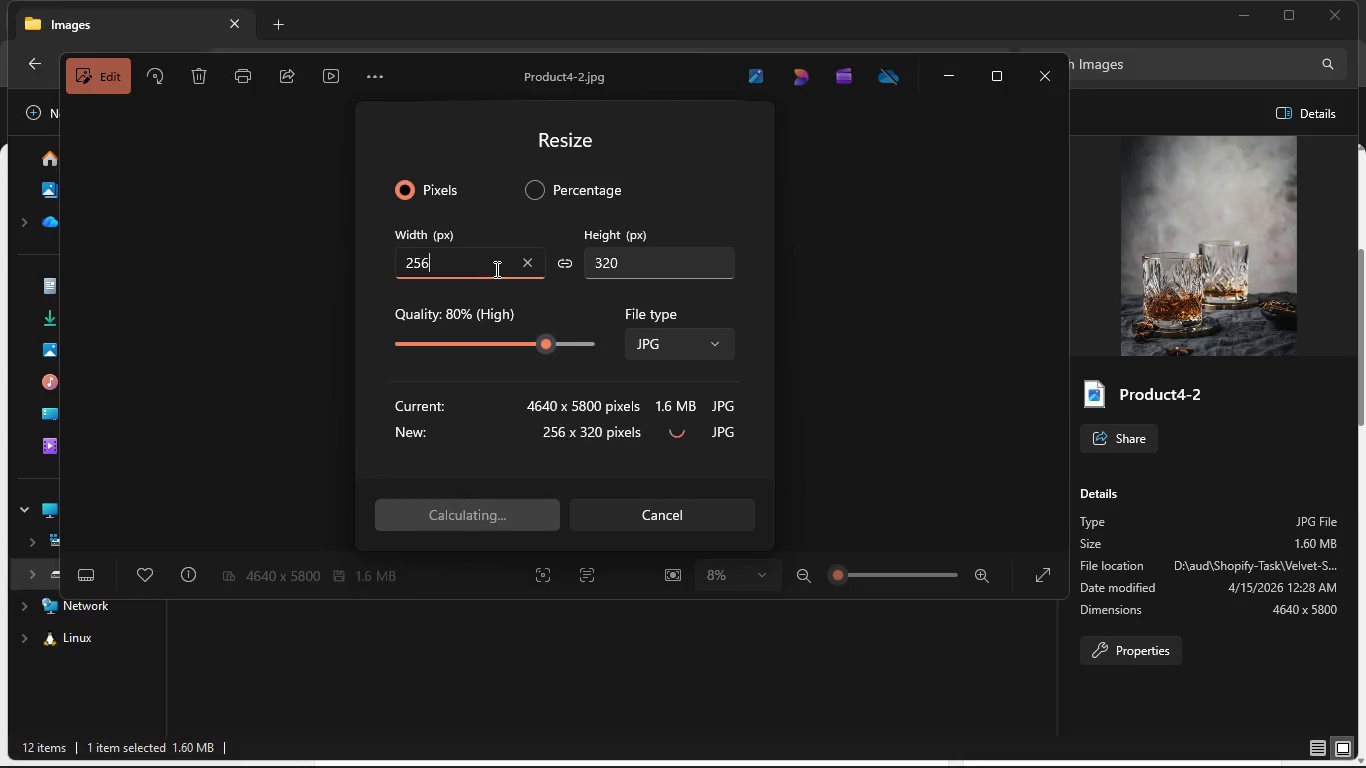 
key(Numpad0)
 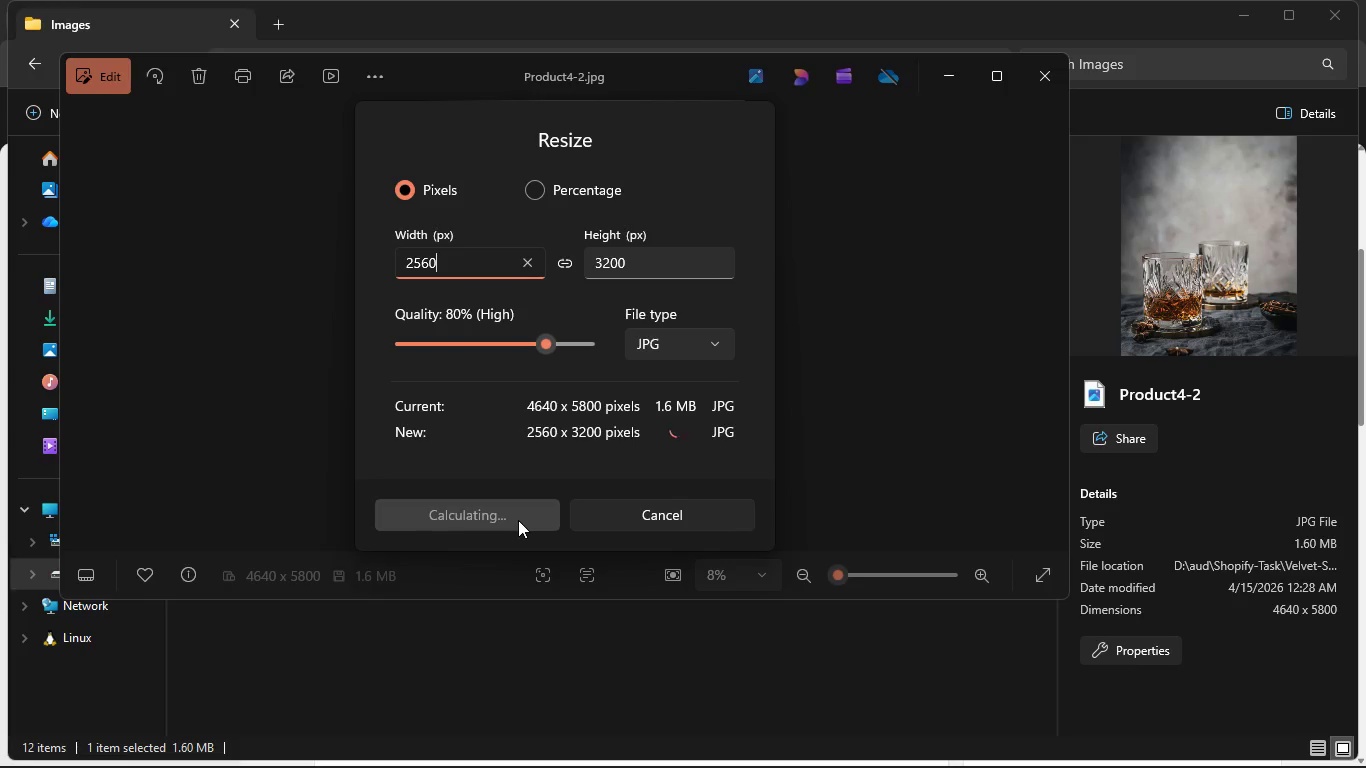 
left_click([518, 520])
 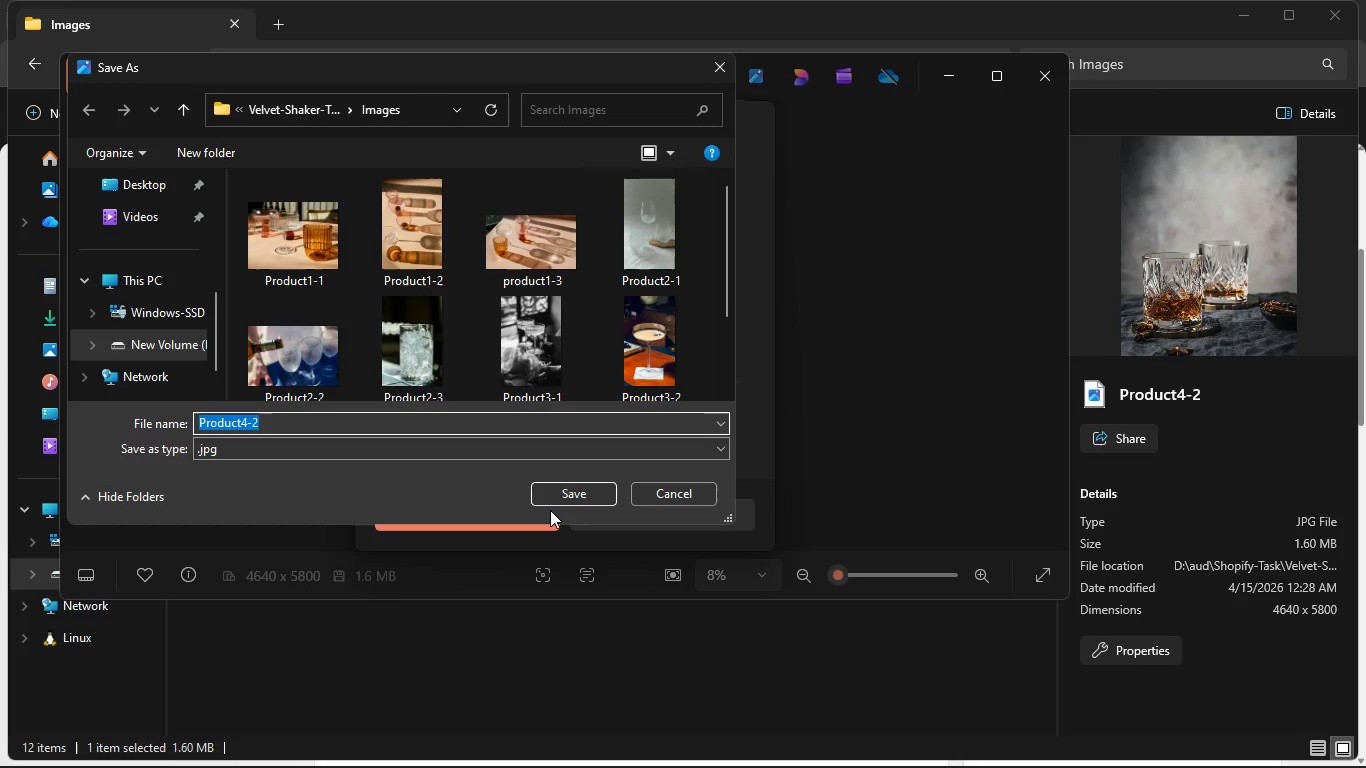 
left_click([559, 495])
 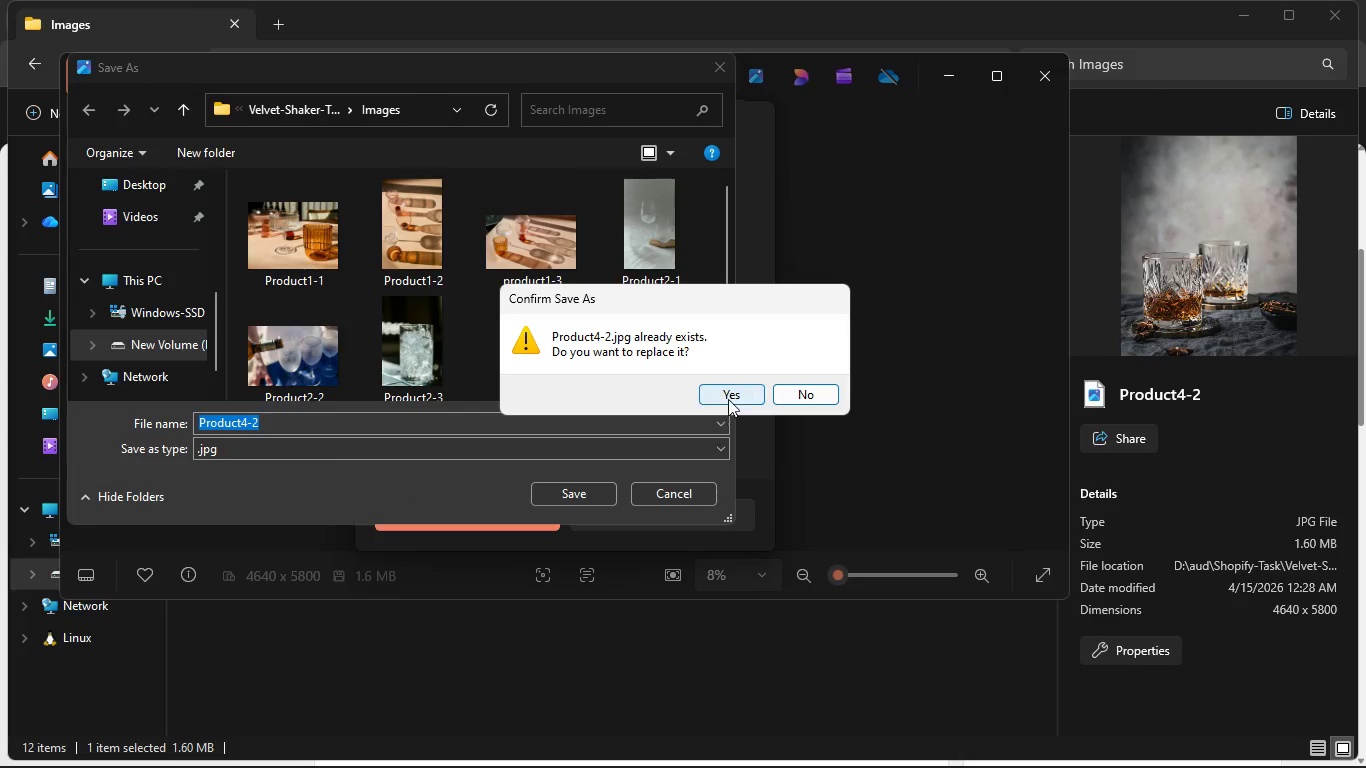 
left_click([731, 392])
 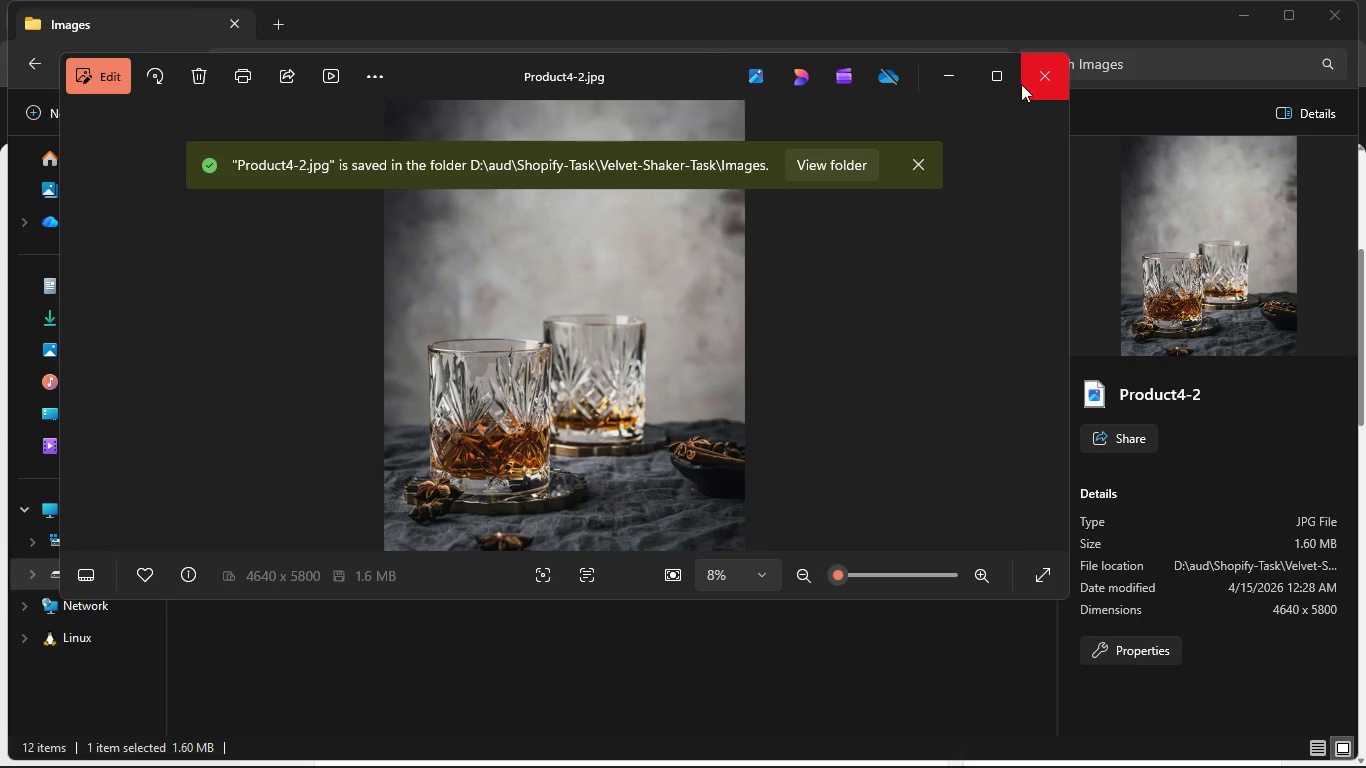 
left_click([1021, 84])
 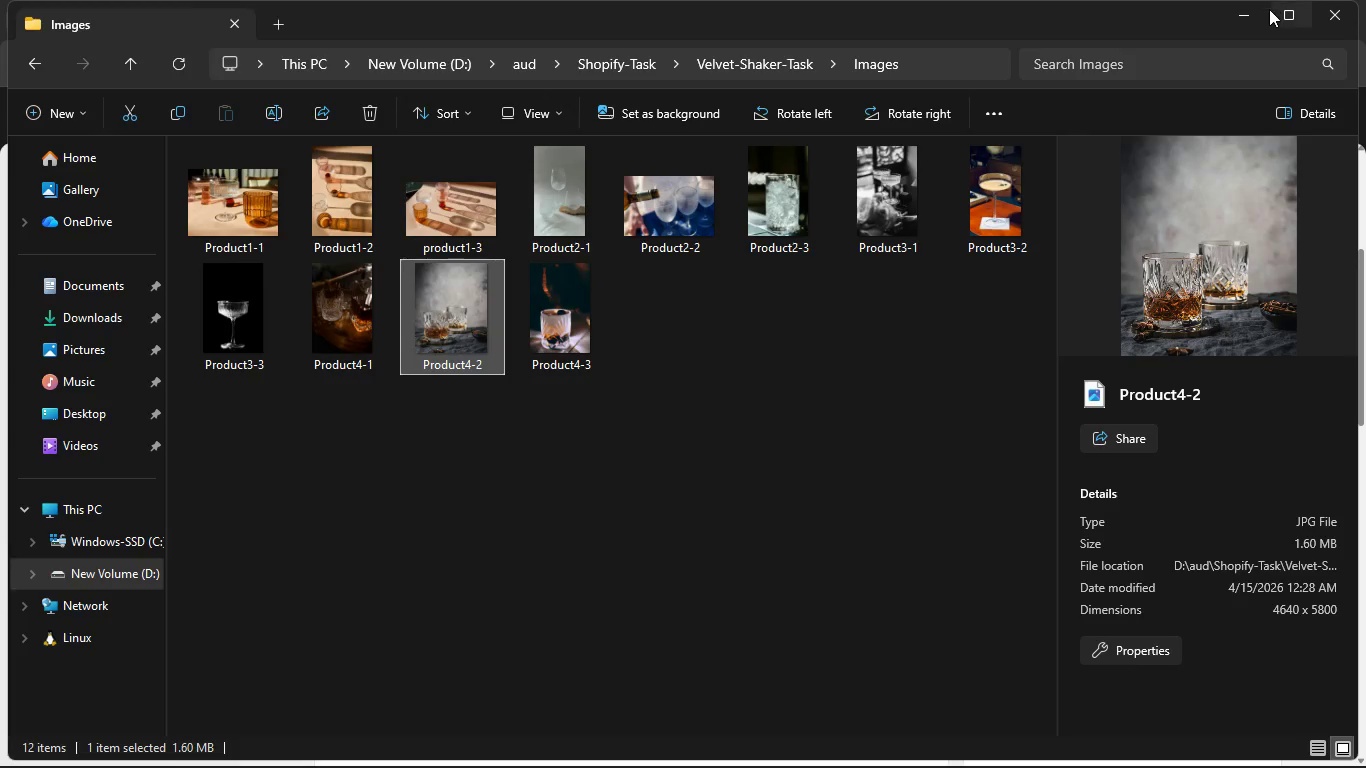 
left_click([1273, 13])
 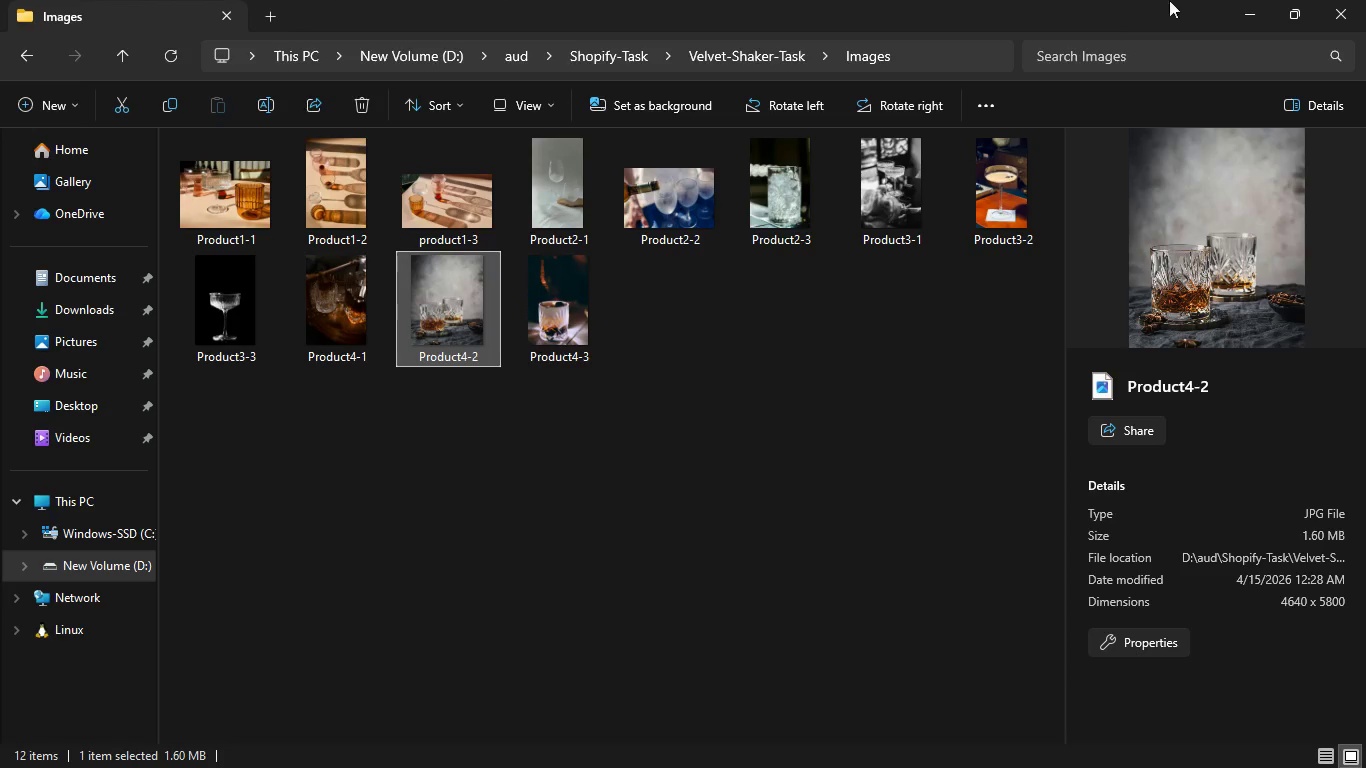 
left_click([1229, 15])
 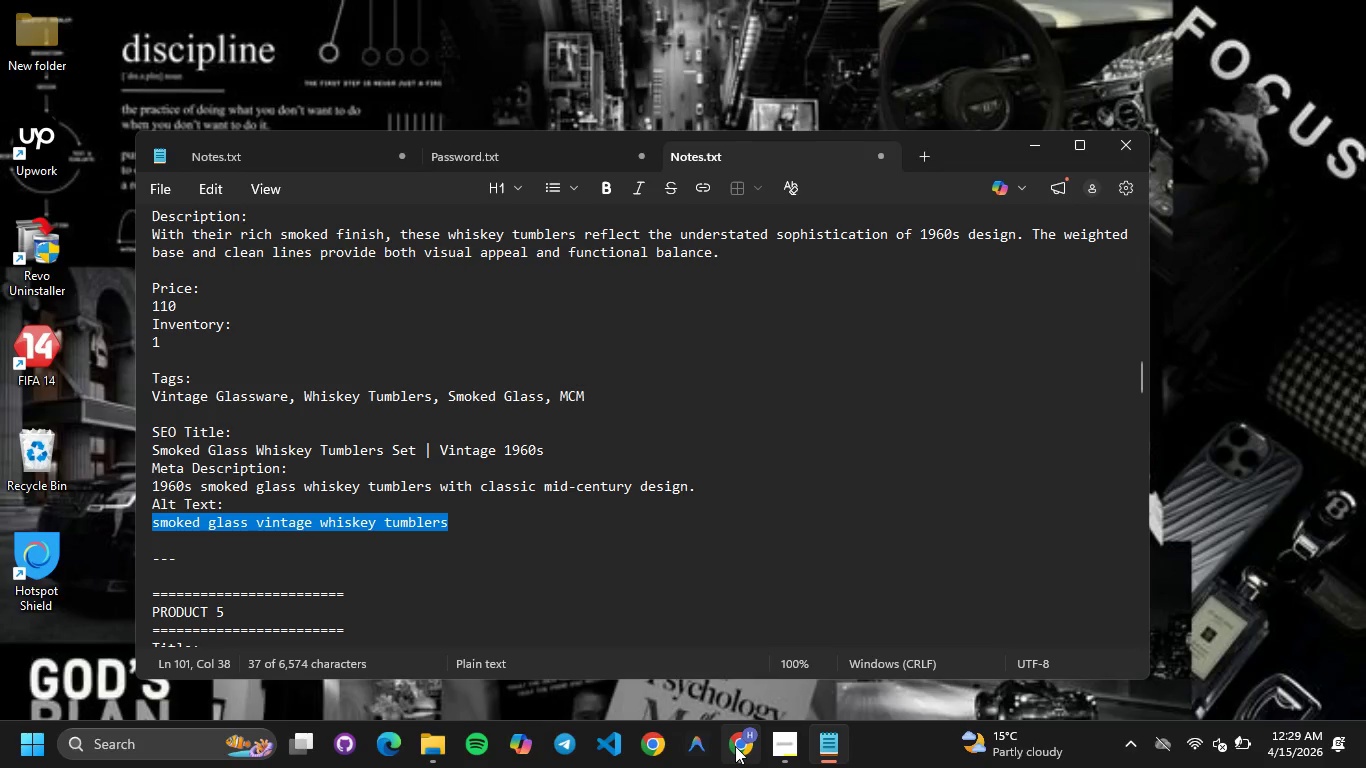 
wait(7.09)
 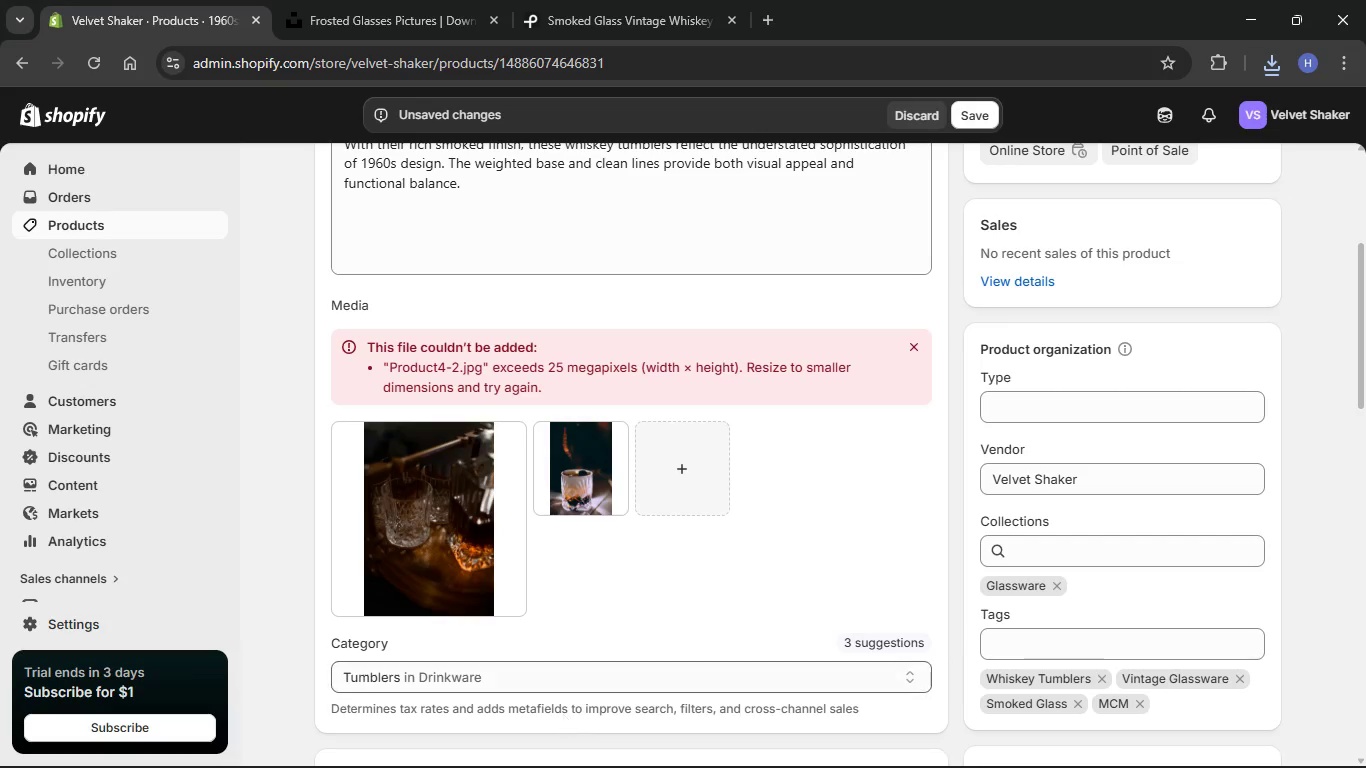 
left_click([438, 749])
 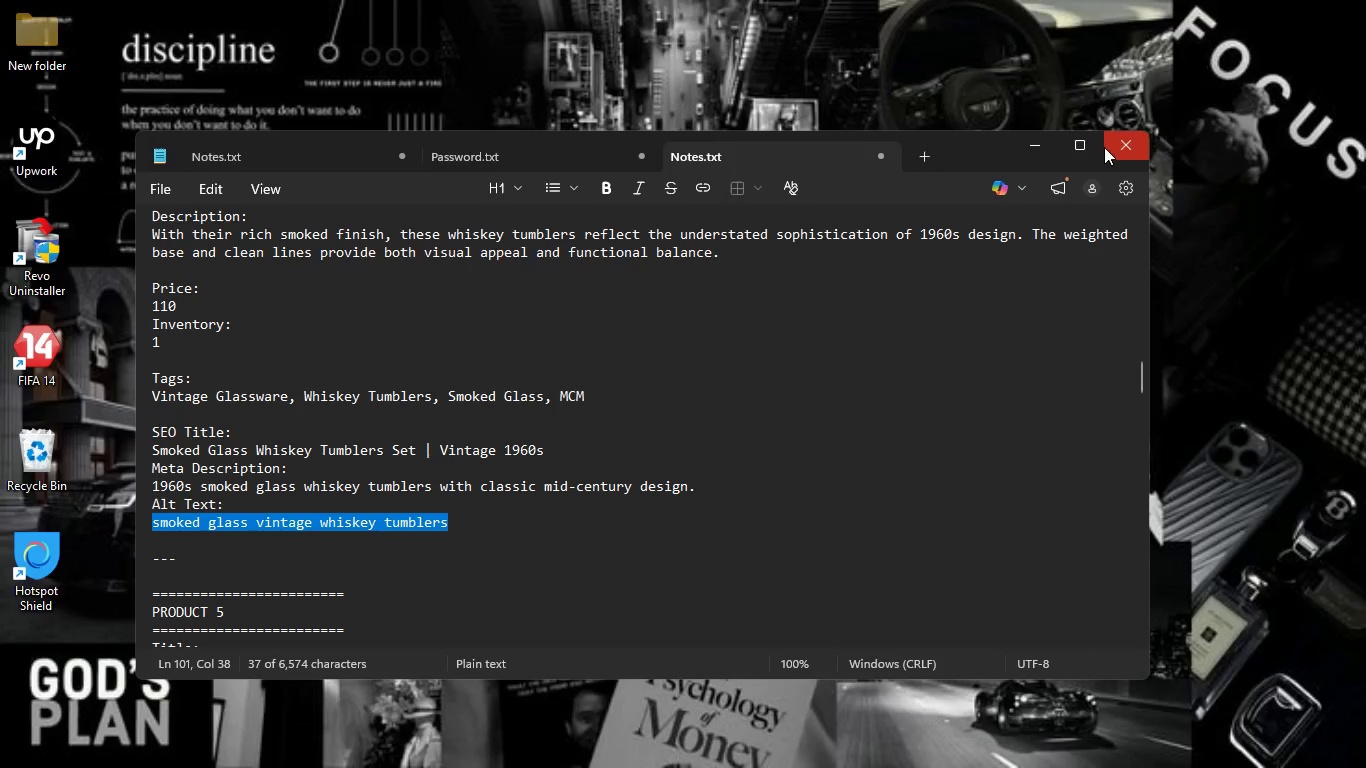 
left_click([1074, 147])
 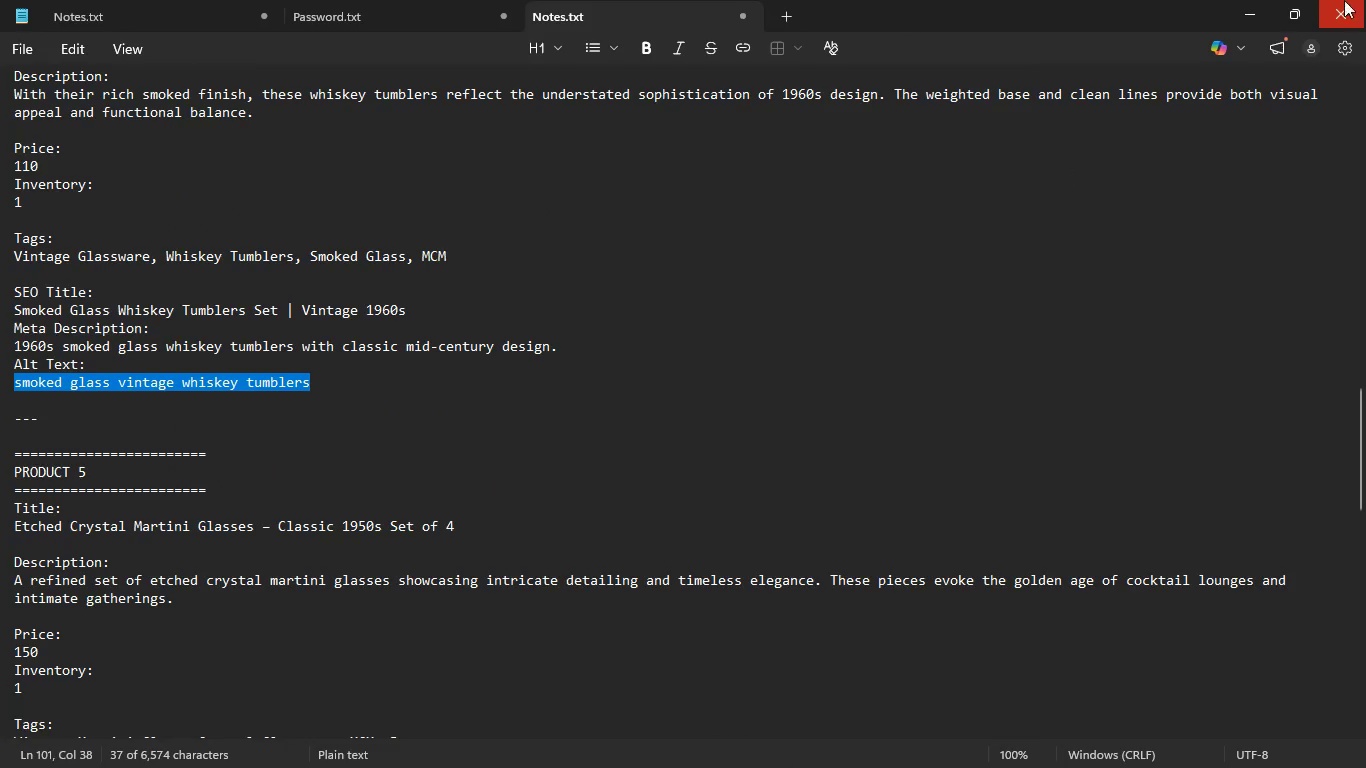 
left_click([1251, 6])
 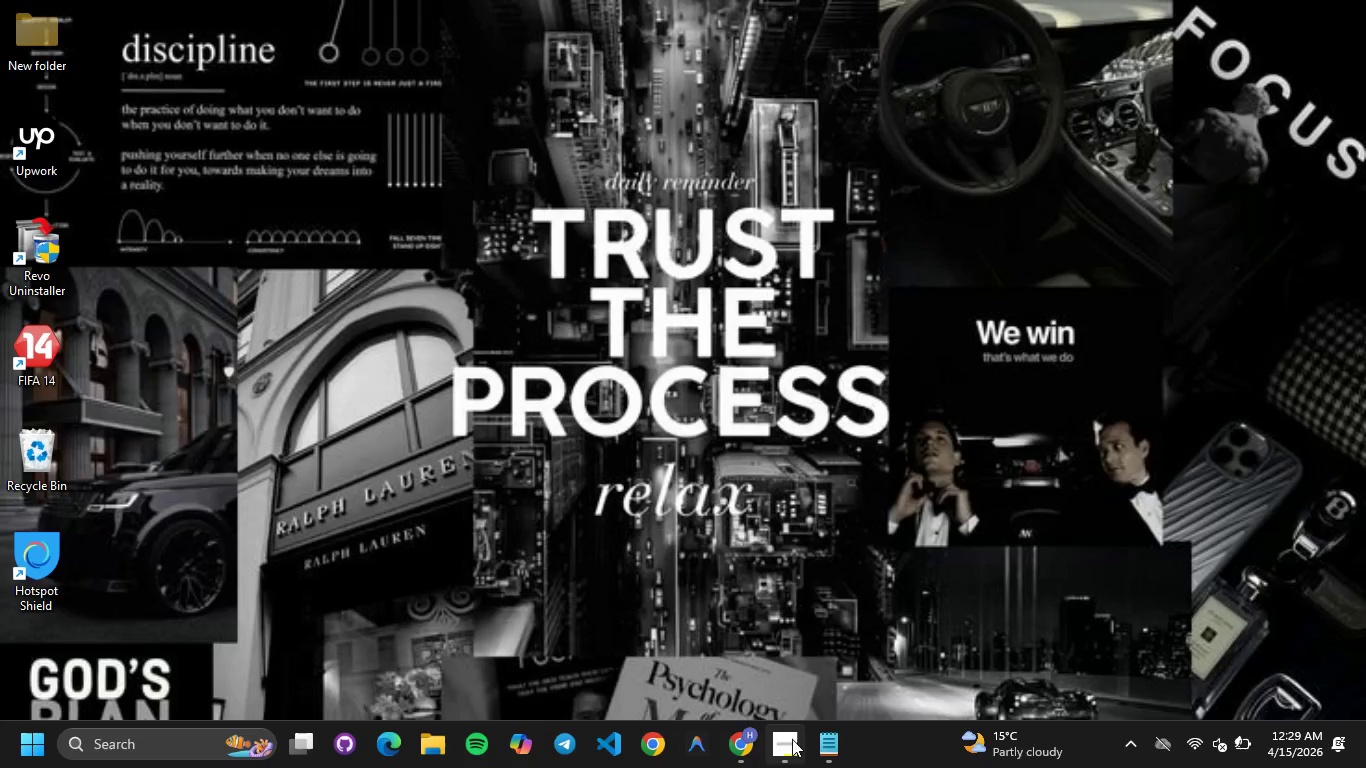 
left_click([735, 747])
 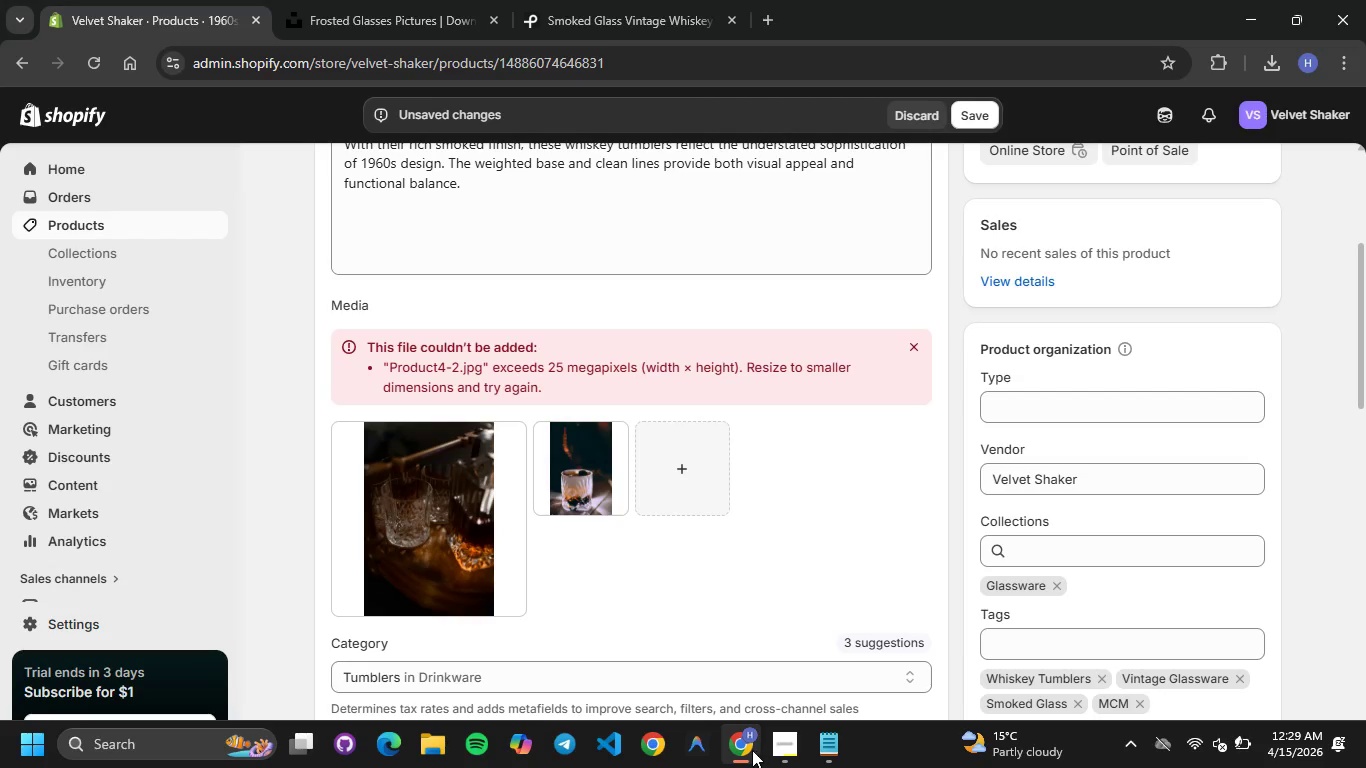 
left_click([752, 750])
 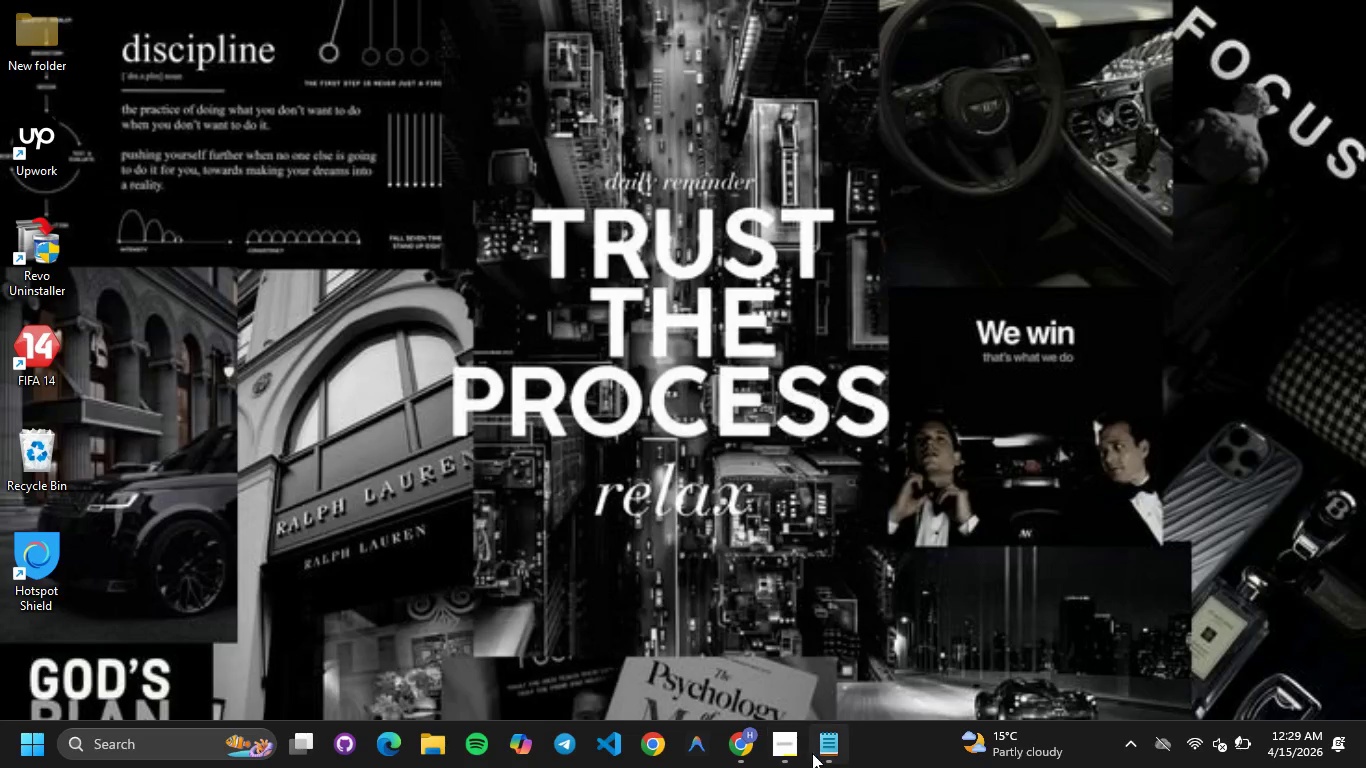 
double_click([737, 609])
 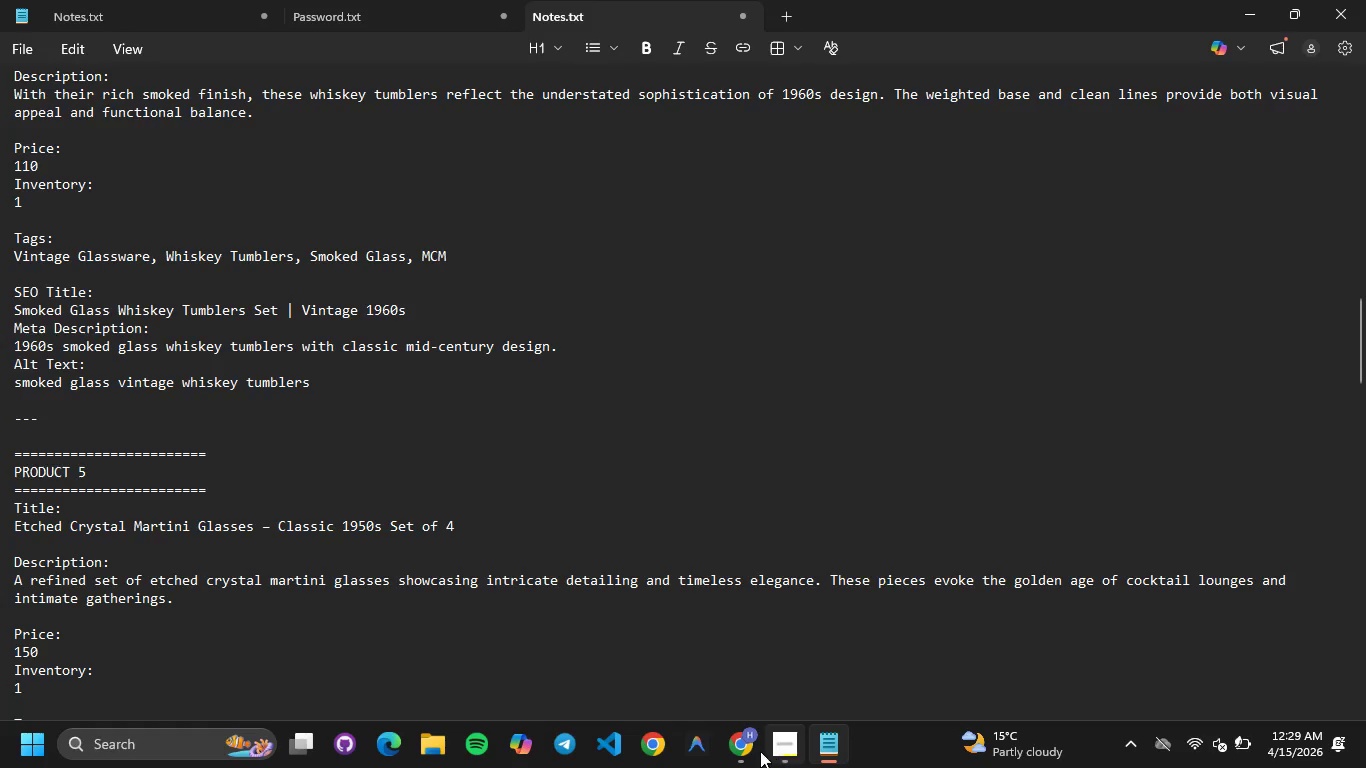 
left_click([739, 750])
 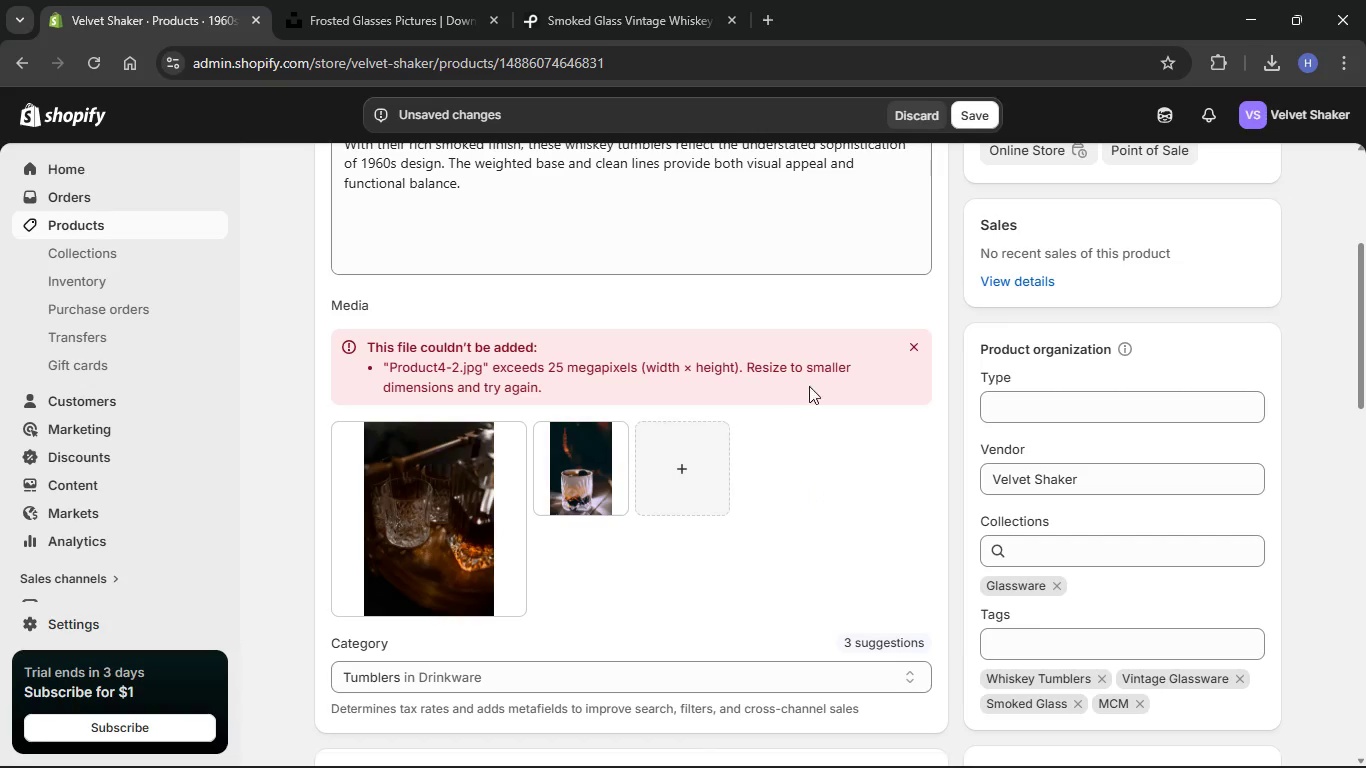 
wait(5.36)
 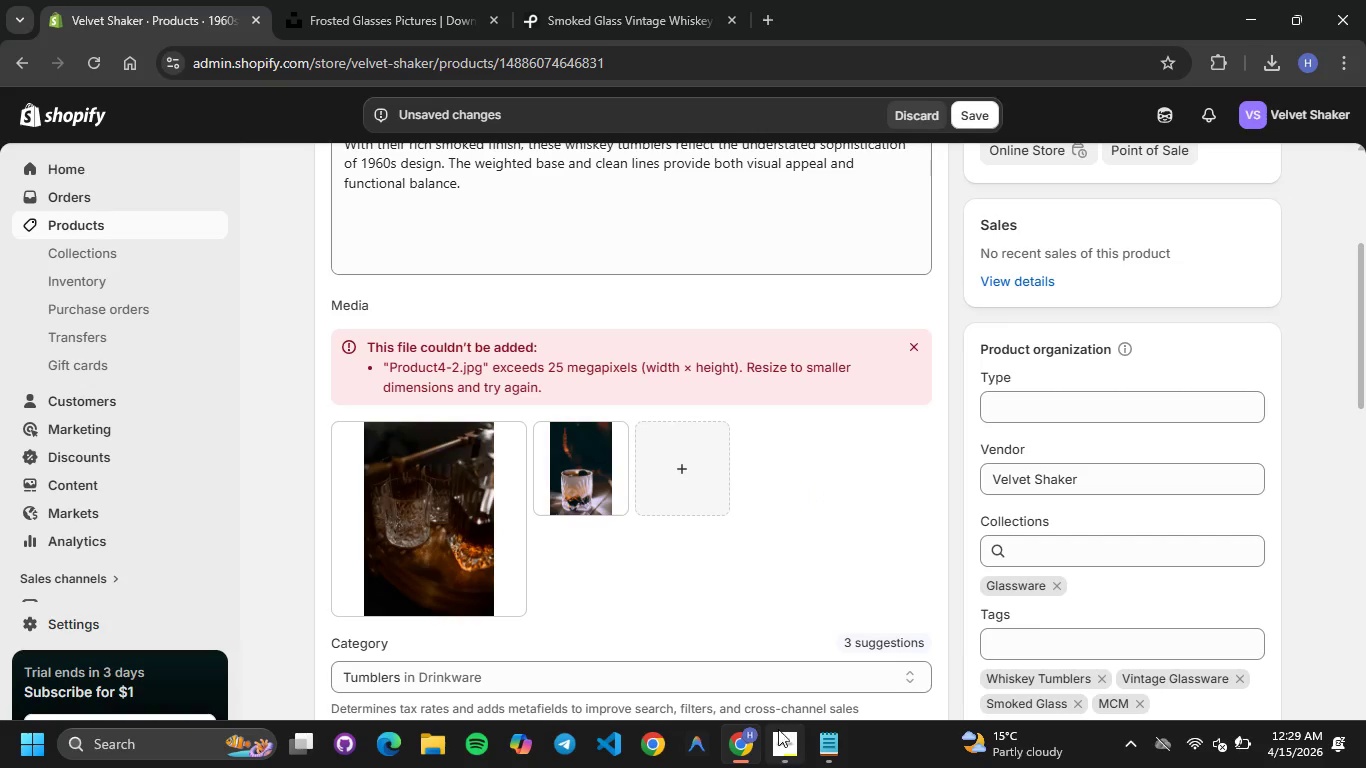 
left_click([703, 395])
 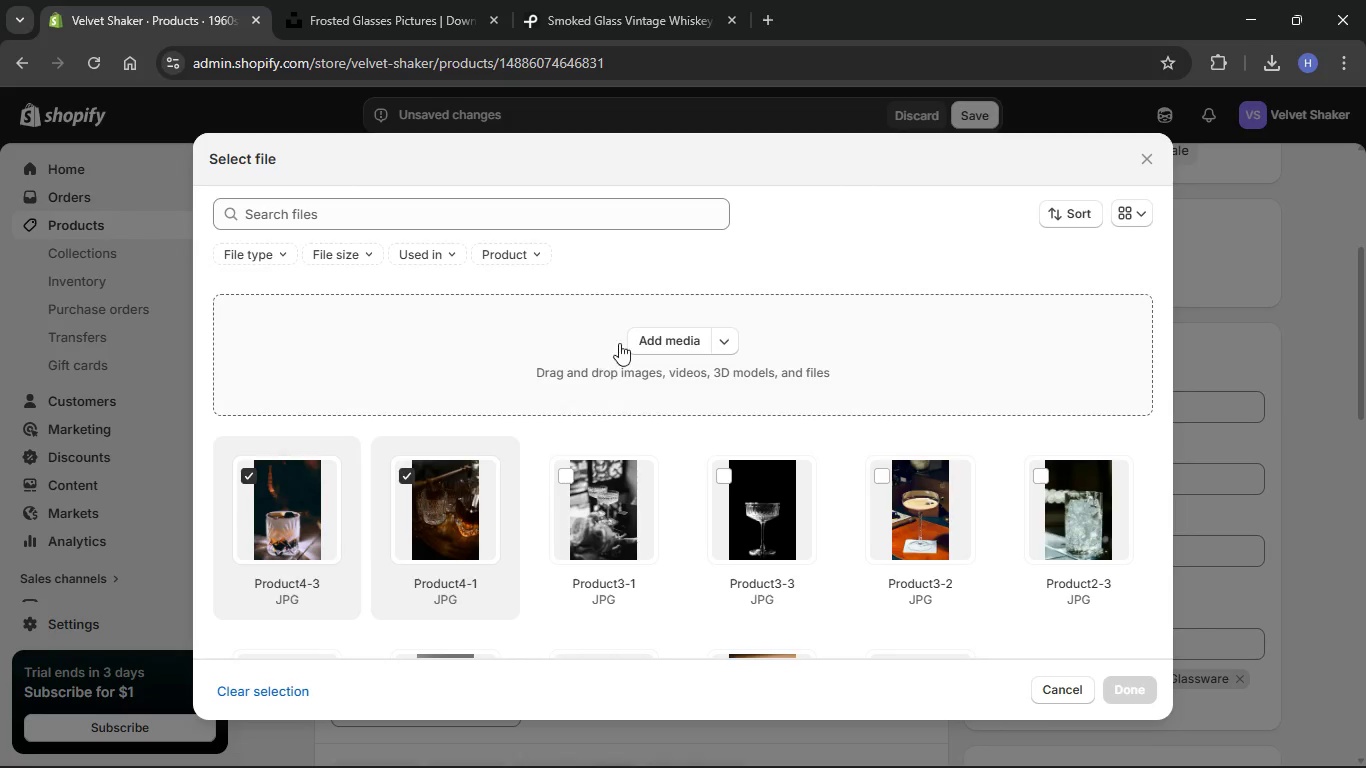 
left_click([704, 338])
 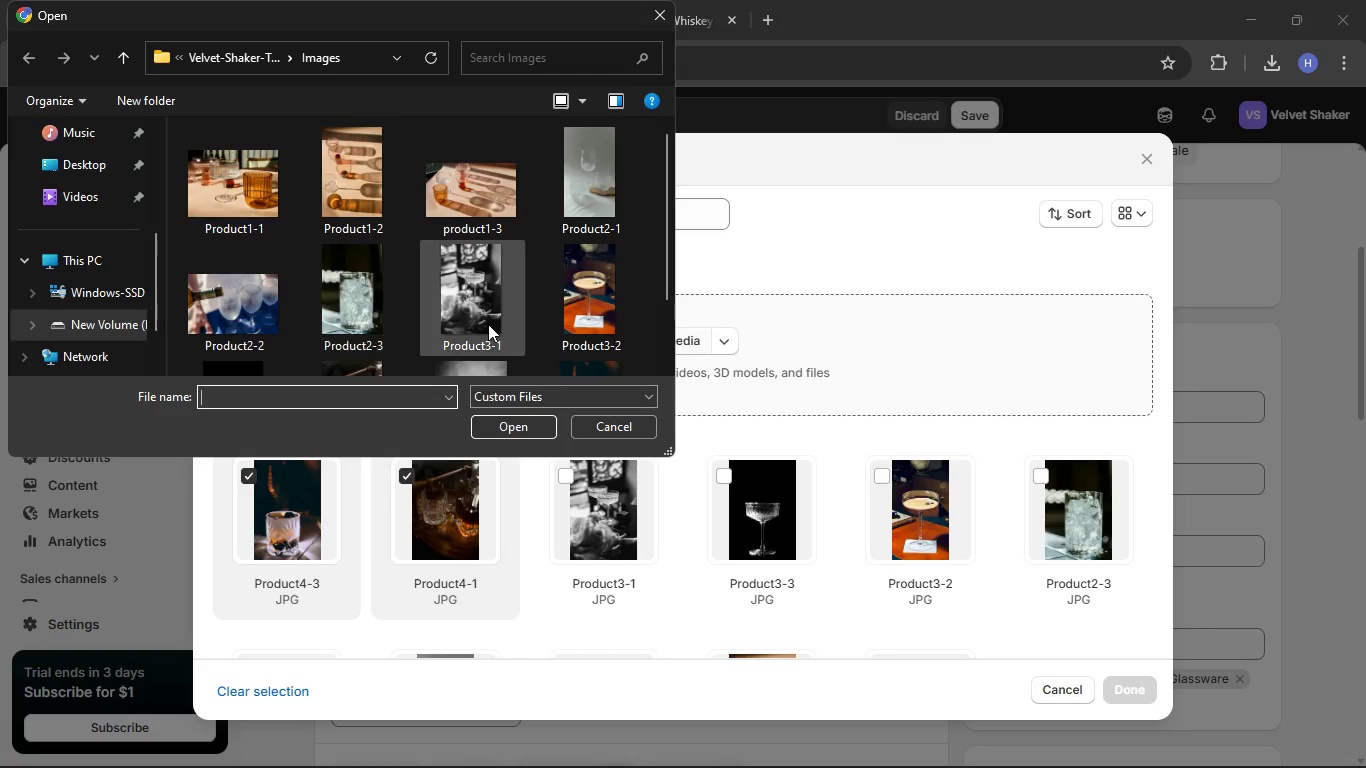 
scroll: coordinate [491, 328], scroll_direction: down, amount: 9.0
 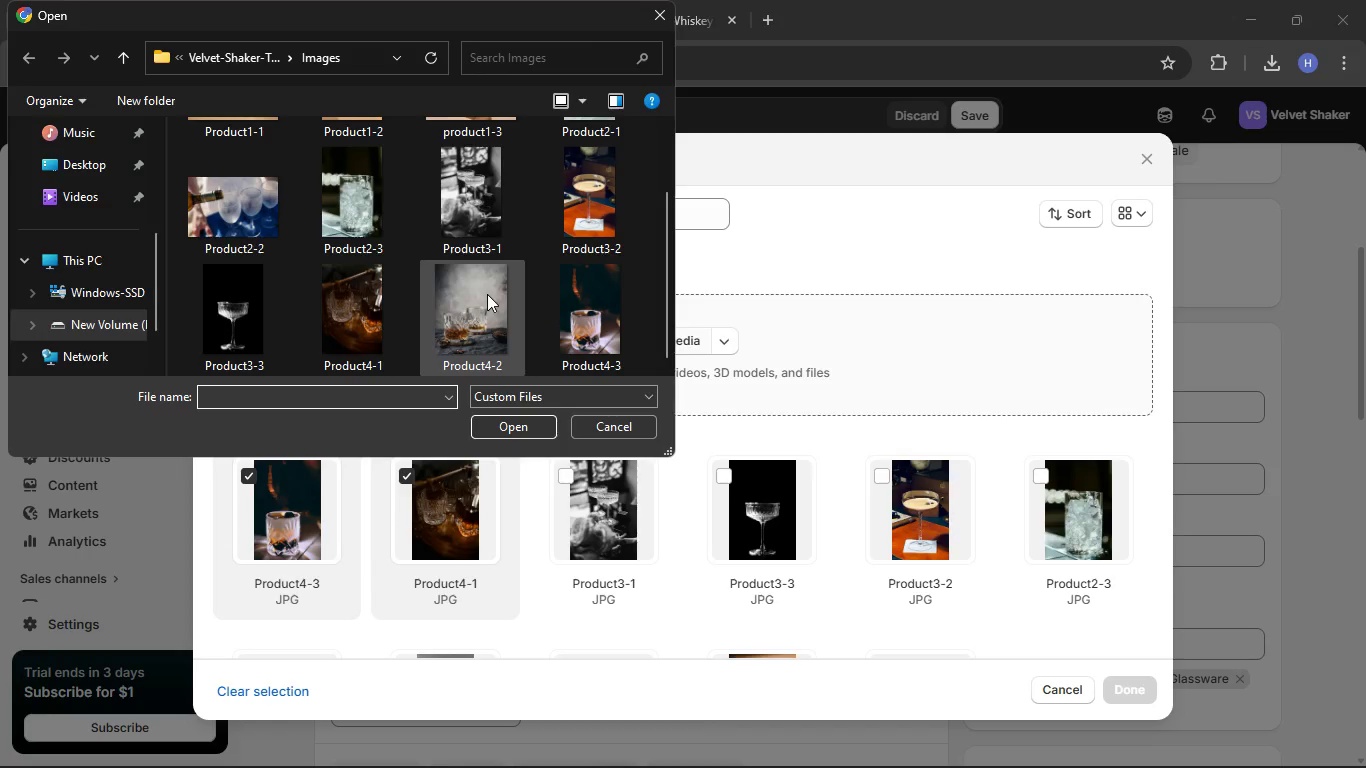 
double_click([487, 294])
 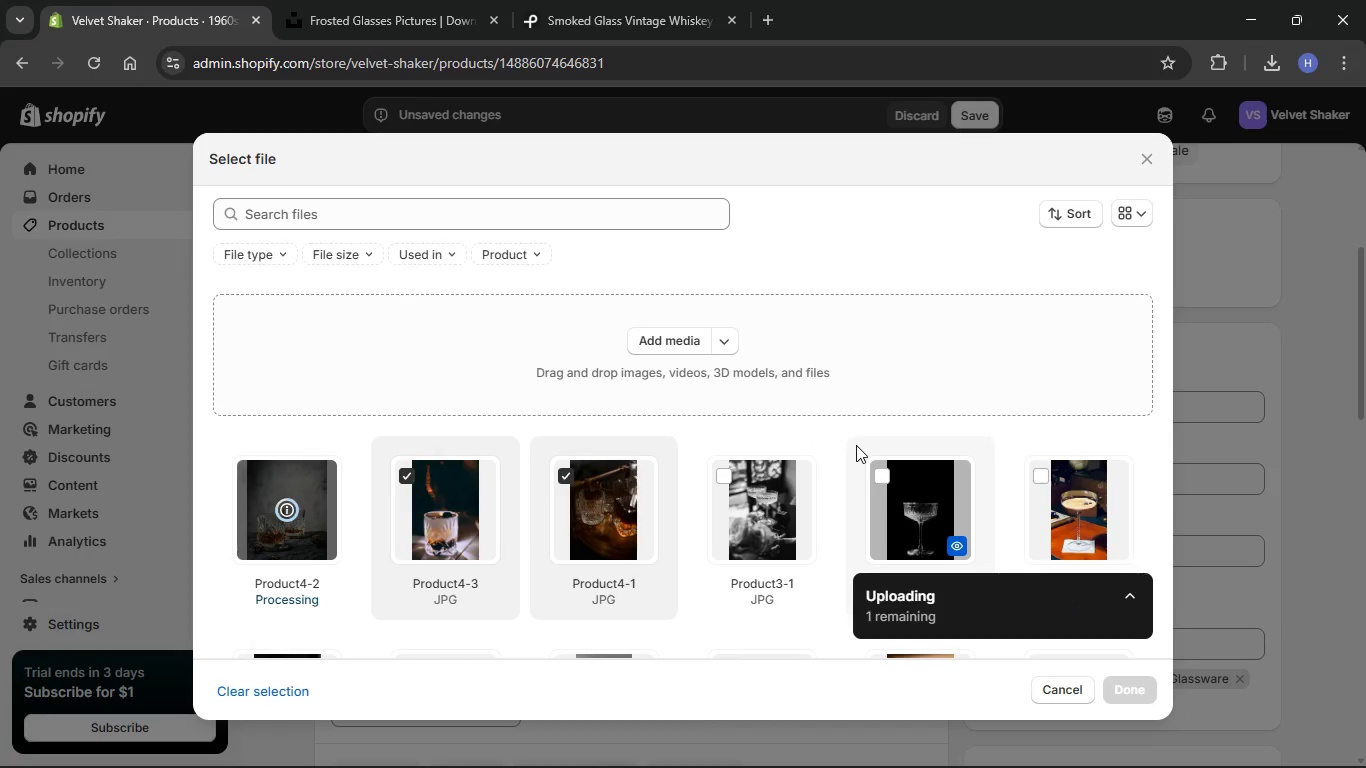 
wait(11.8)
 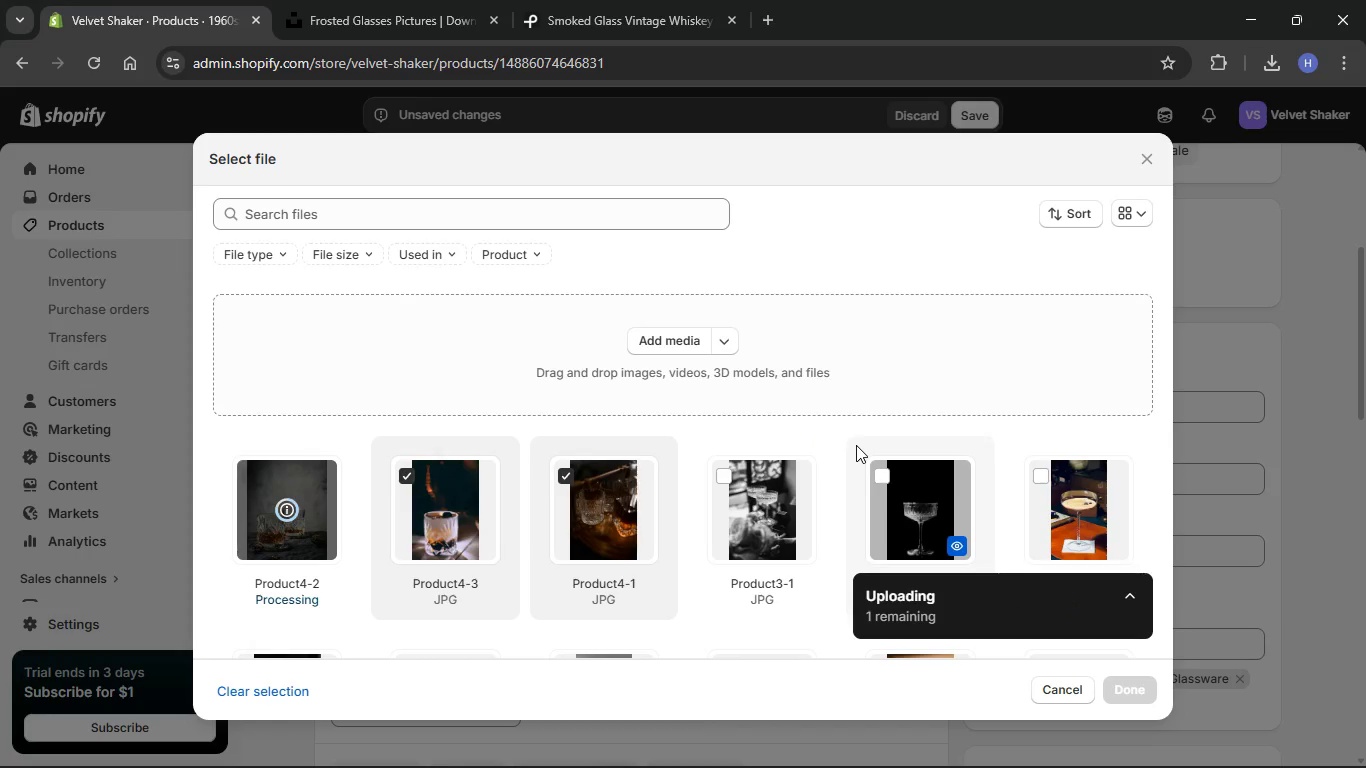 
left_click([1156, 693])
 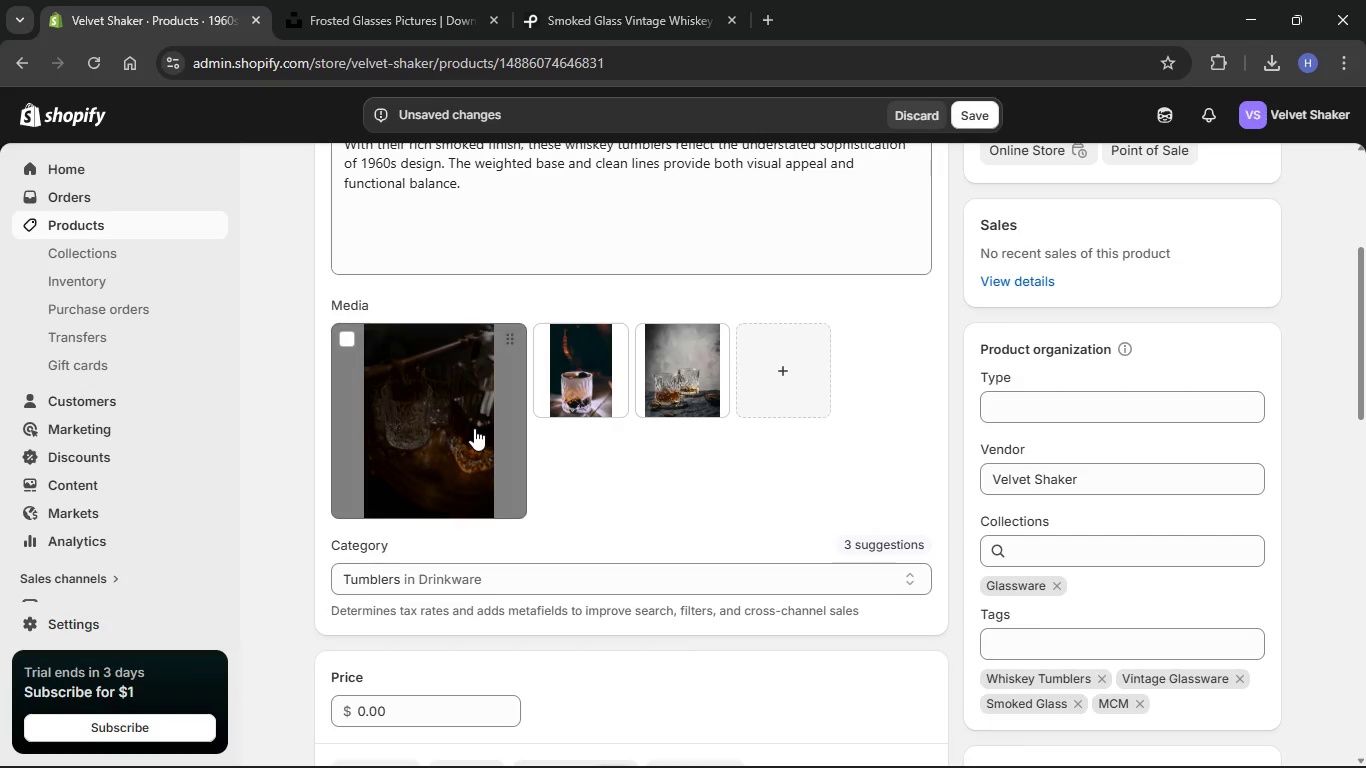 
left_click([474, 428])
 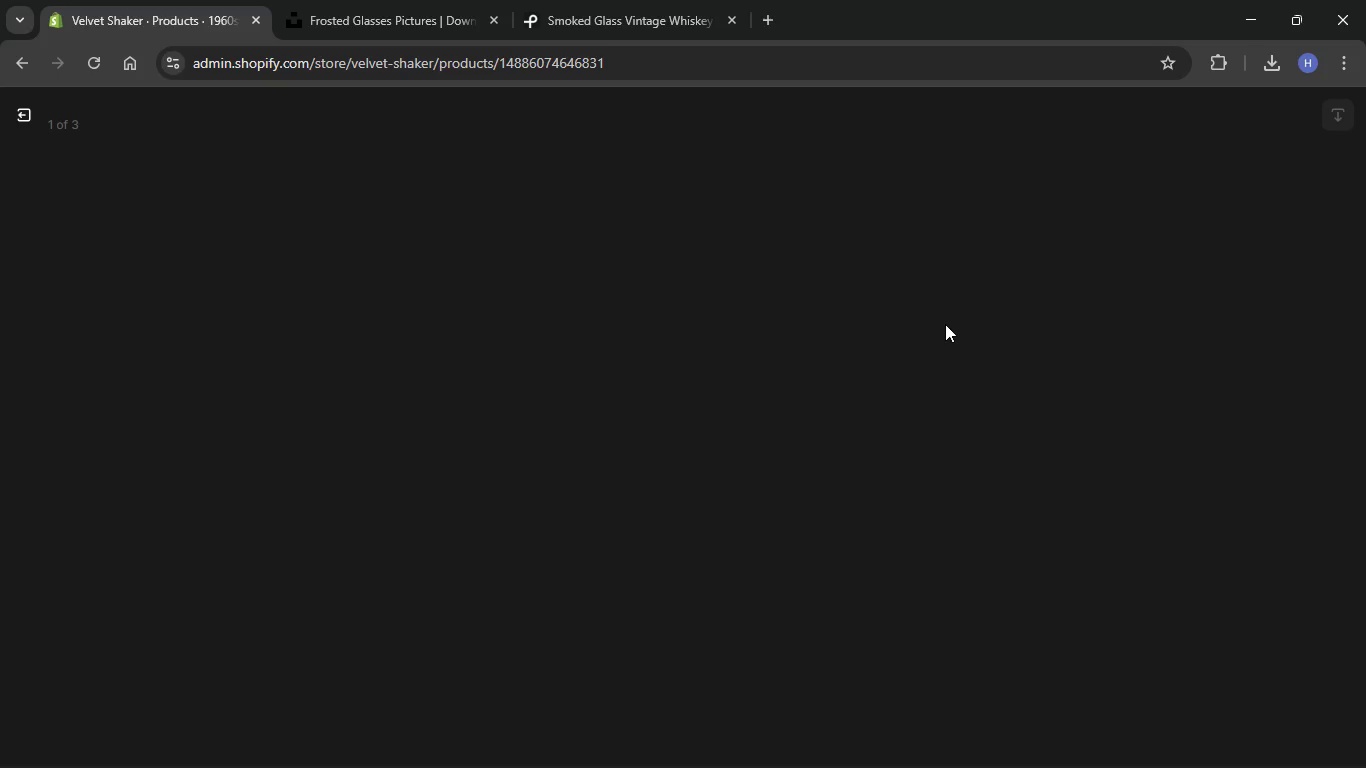 
wait(6.88)
 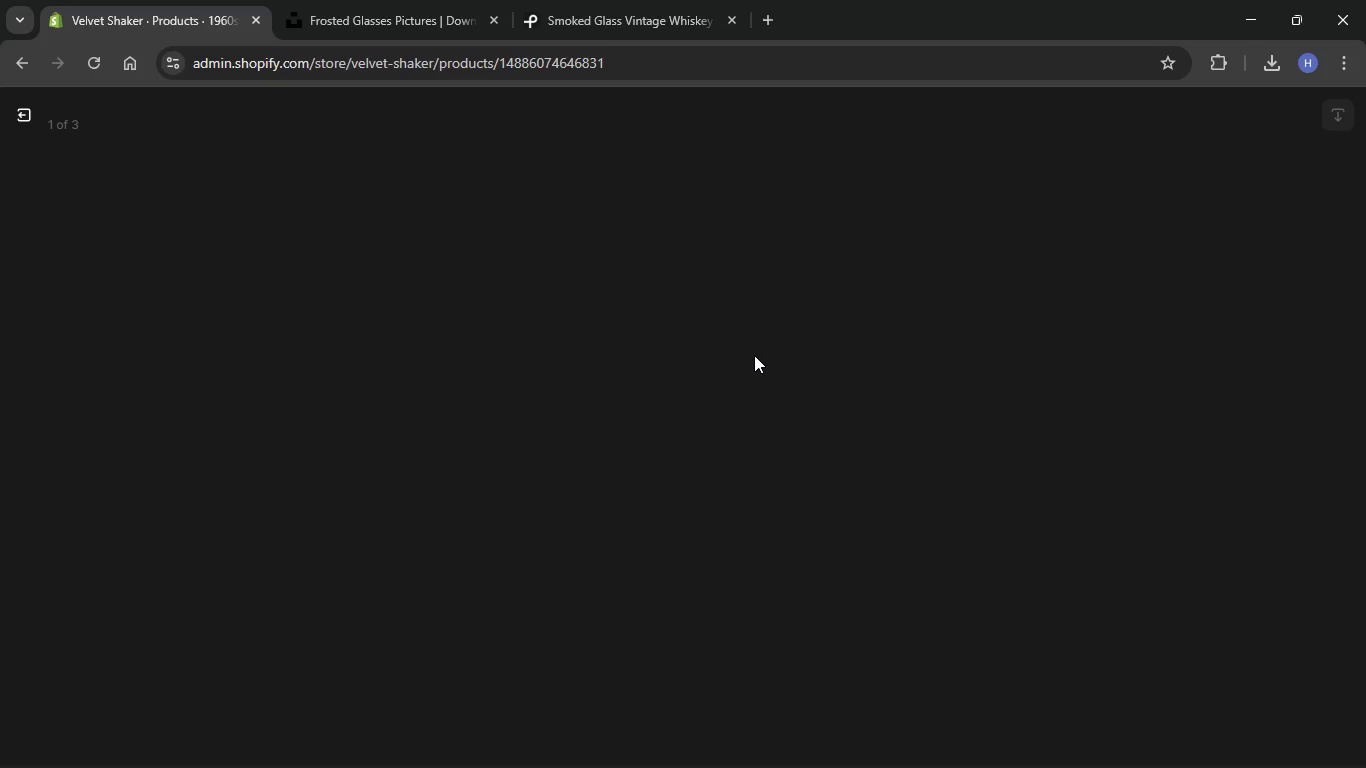 
left_click([1123, 332])
 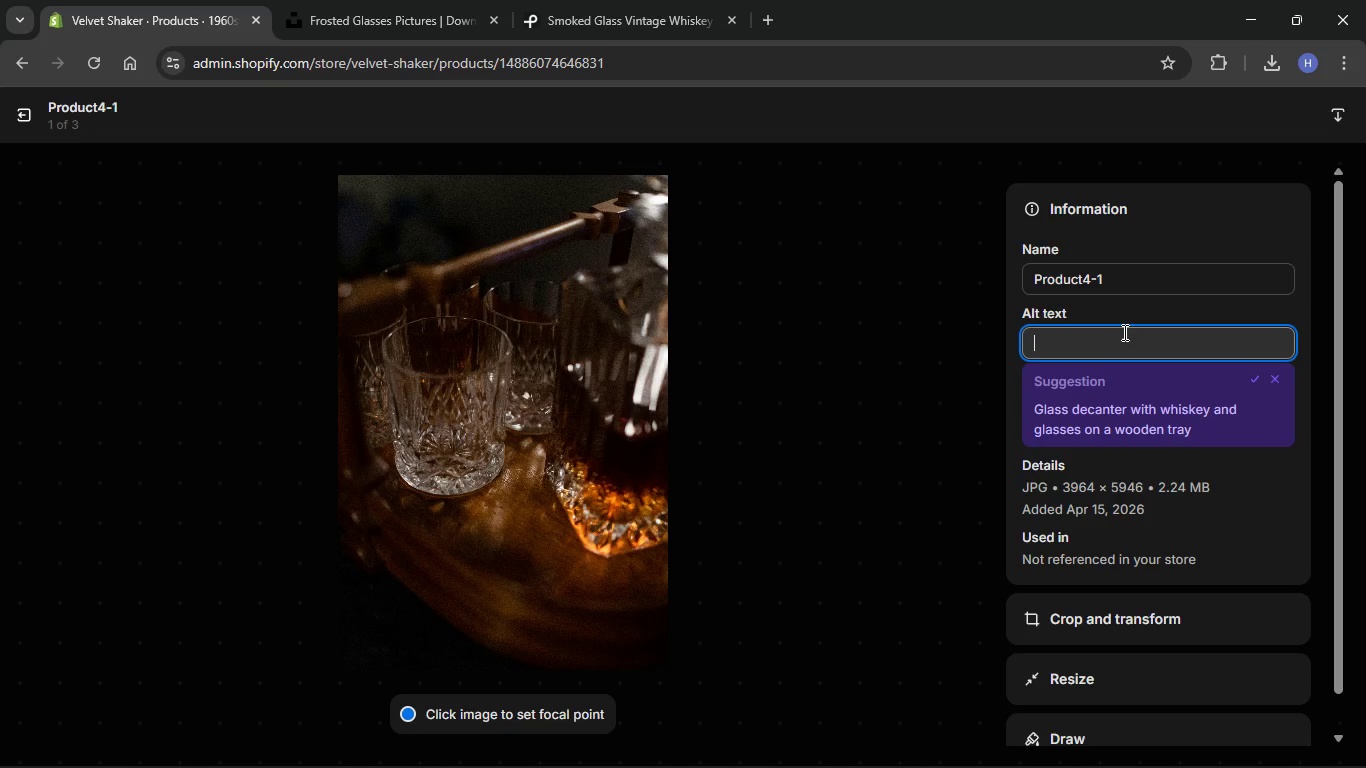 
key(Control+V)
 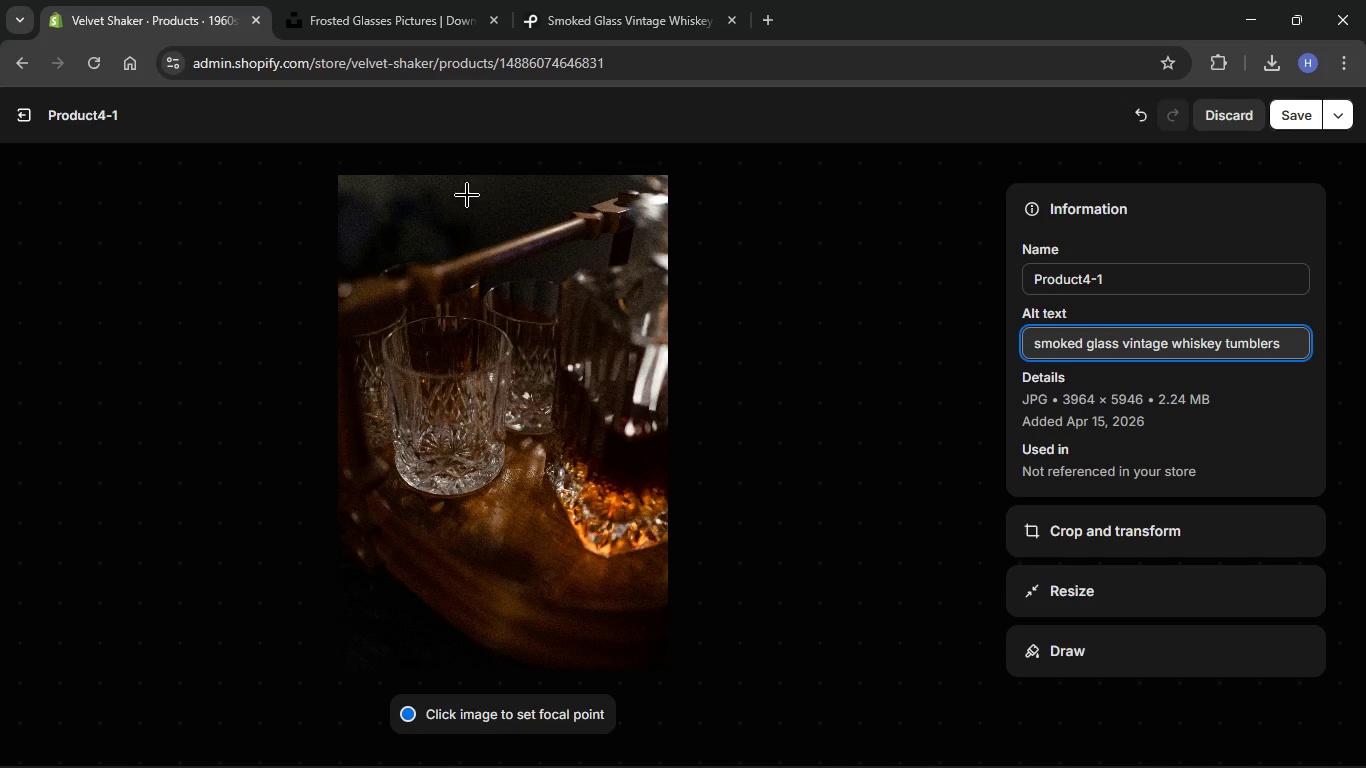 
left_click([495, 243])
 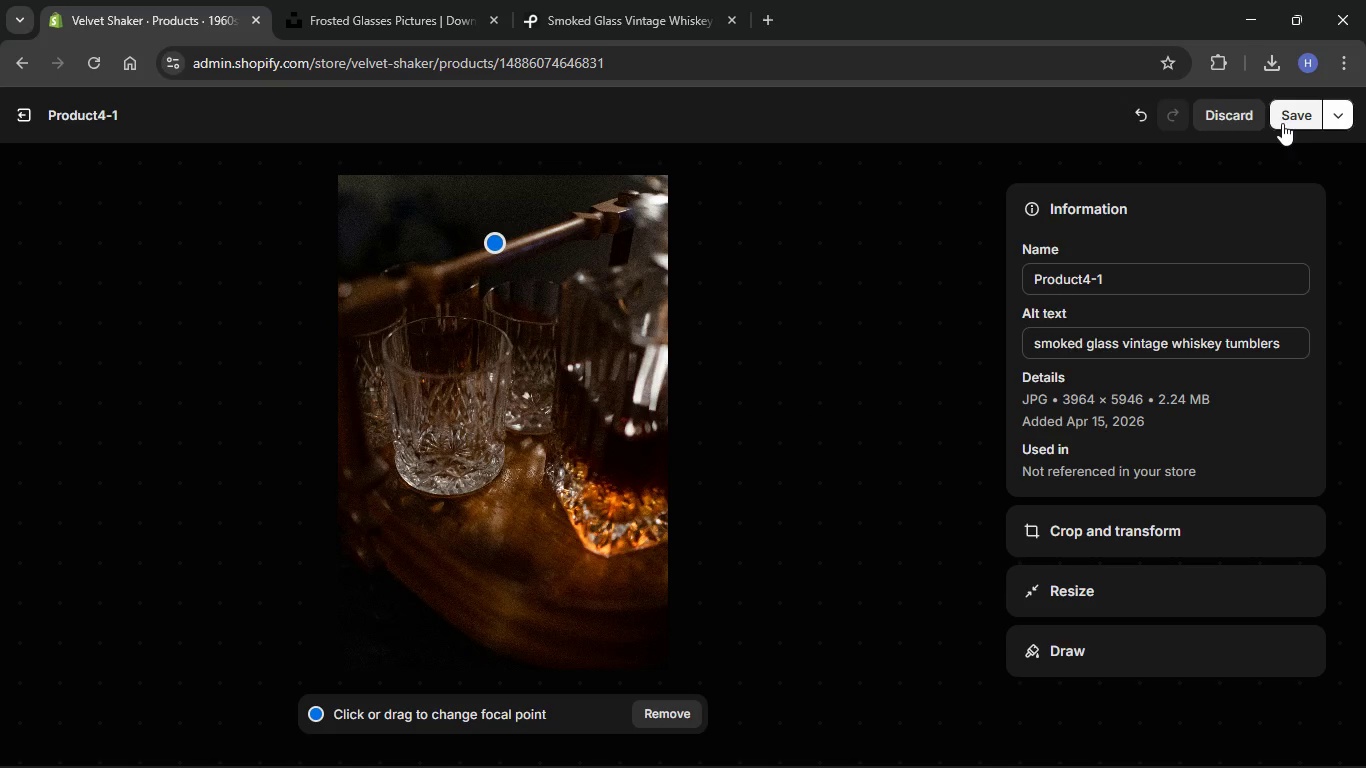 
left_click([1281, 115])
 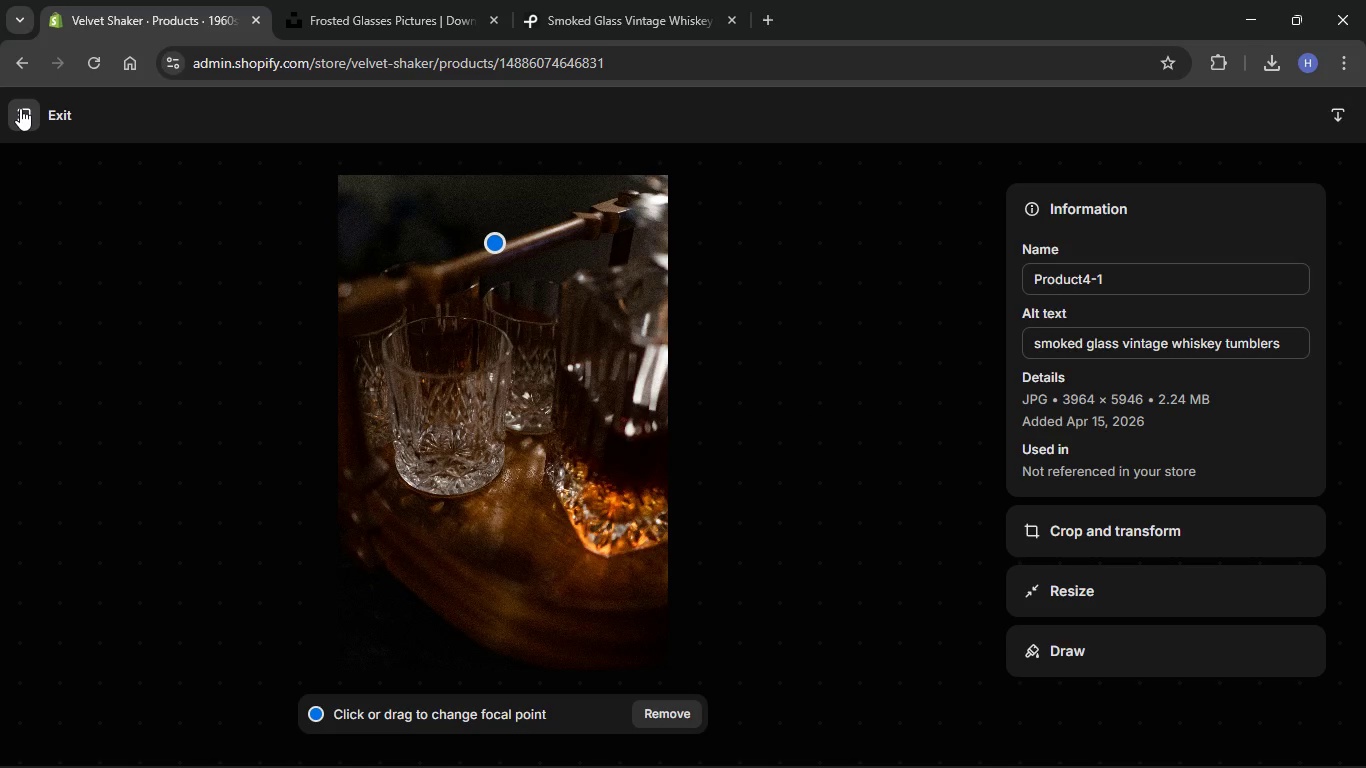 
left_click([20, 108])
 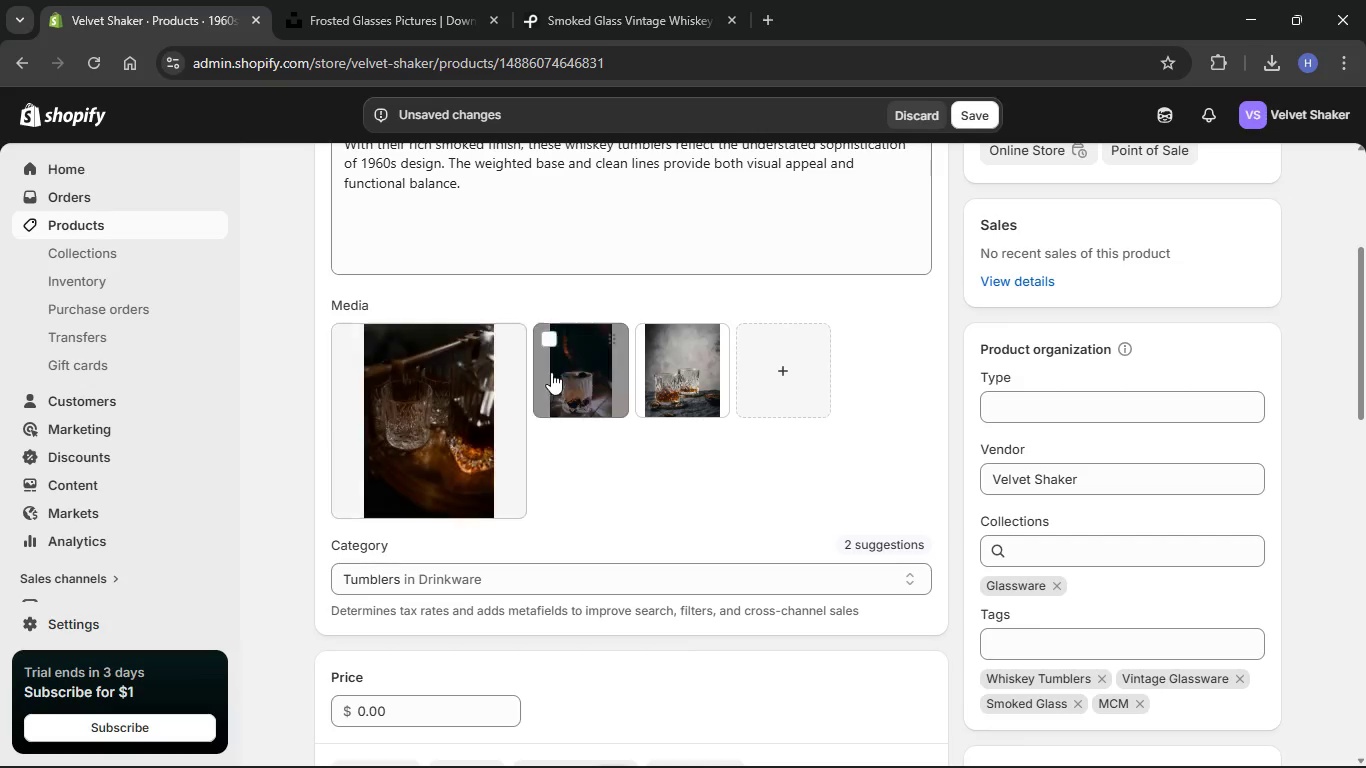 
left_click([559, 372])
 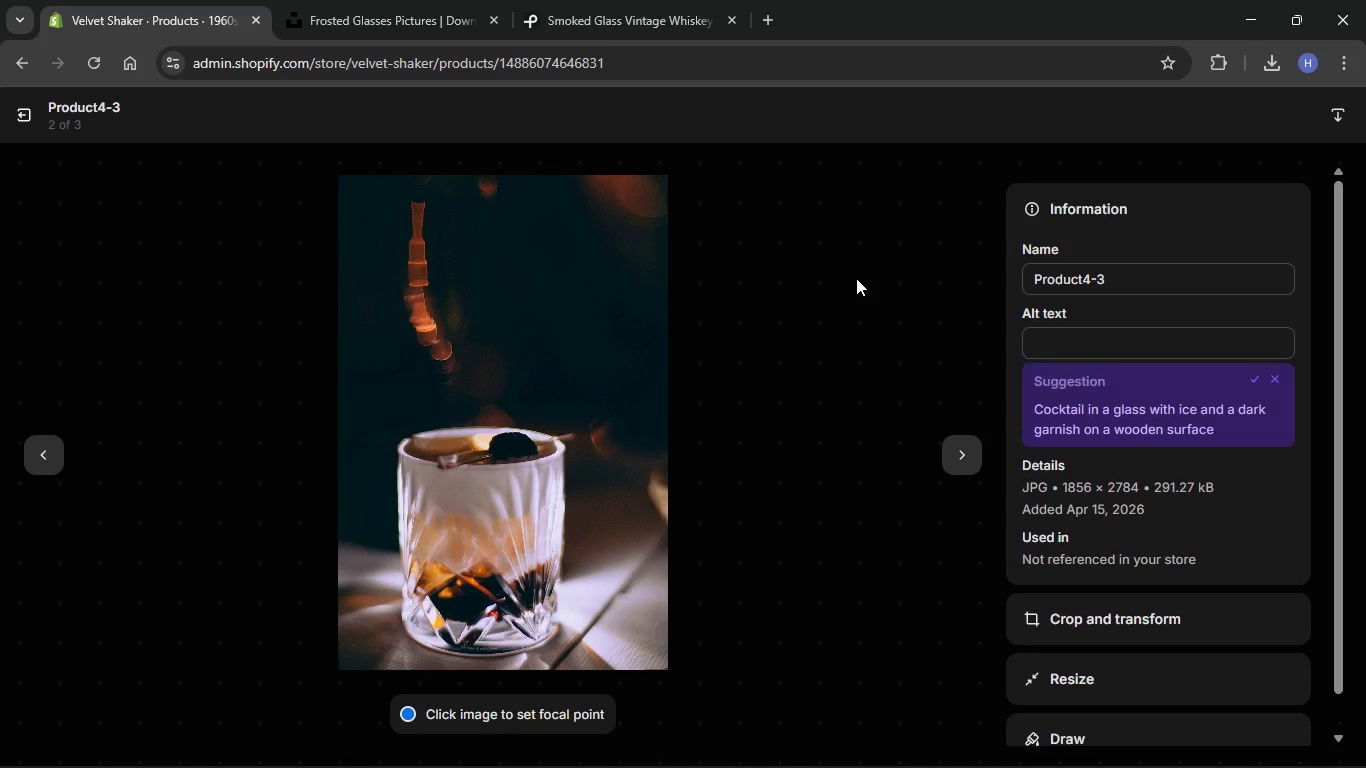 
left_click([1080, 343])
 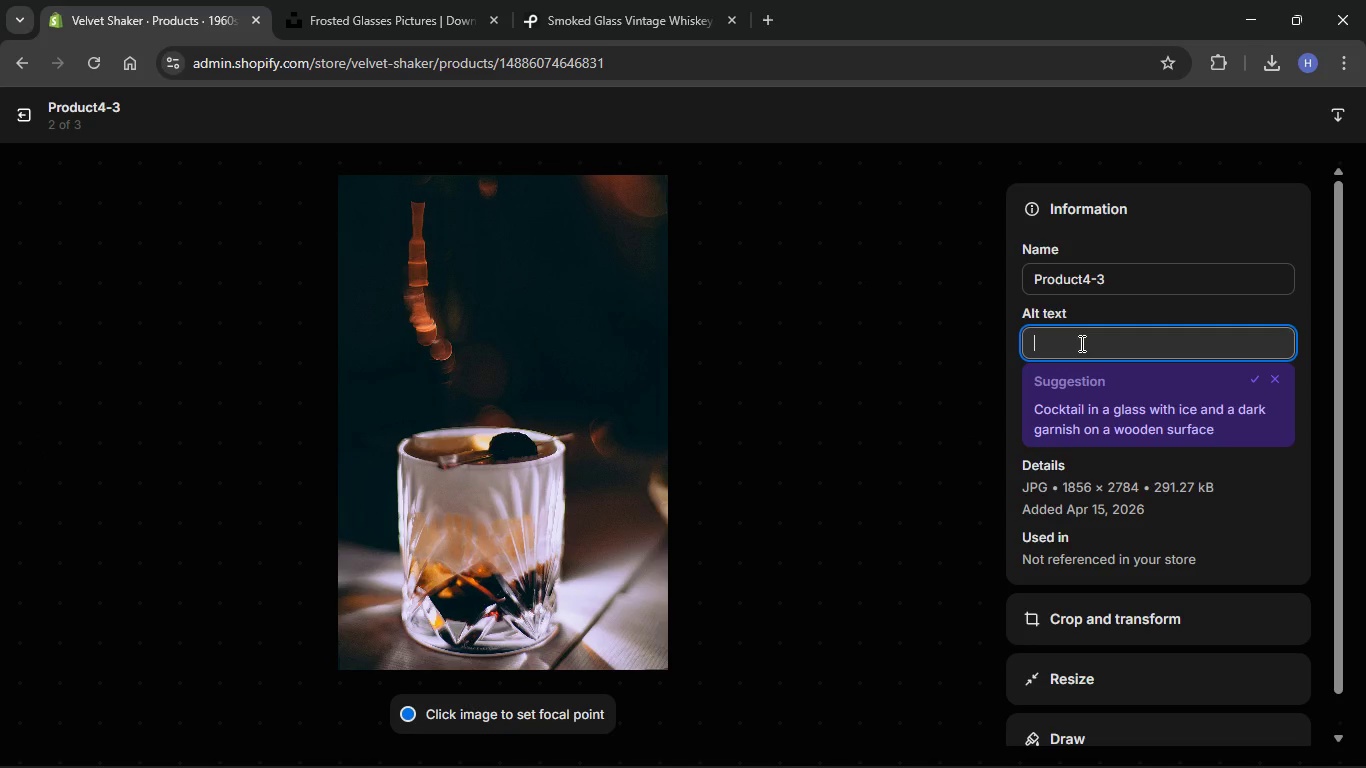 
key(Control+V)
 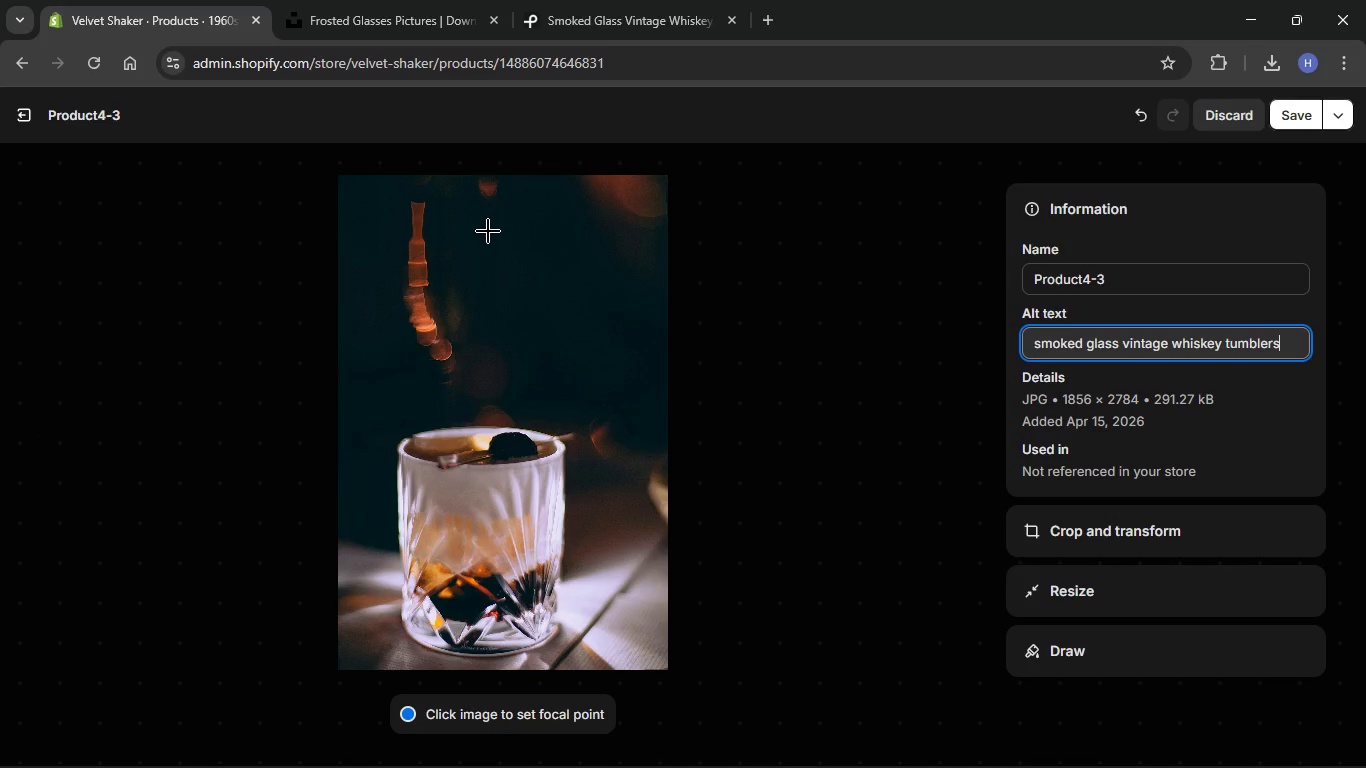 
left_click([500, 221])
 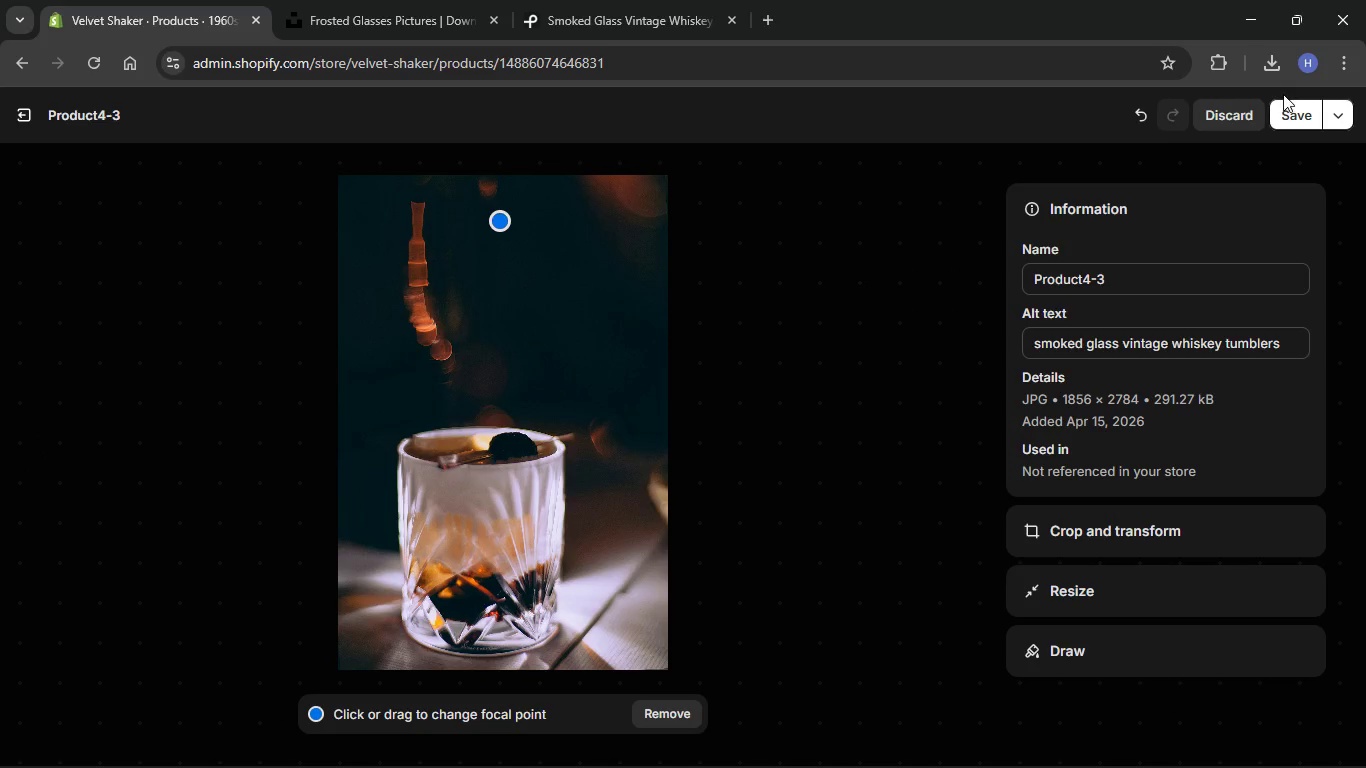 
left_click([1282, 120])
 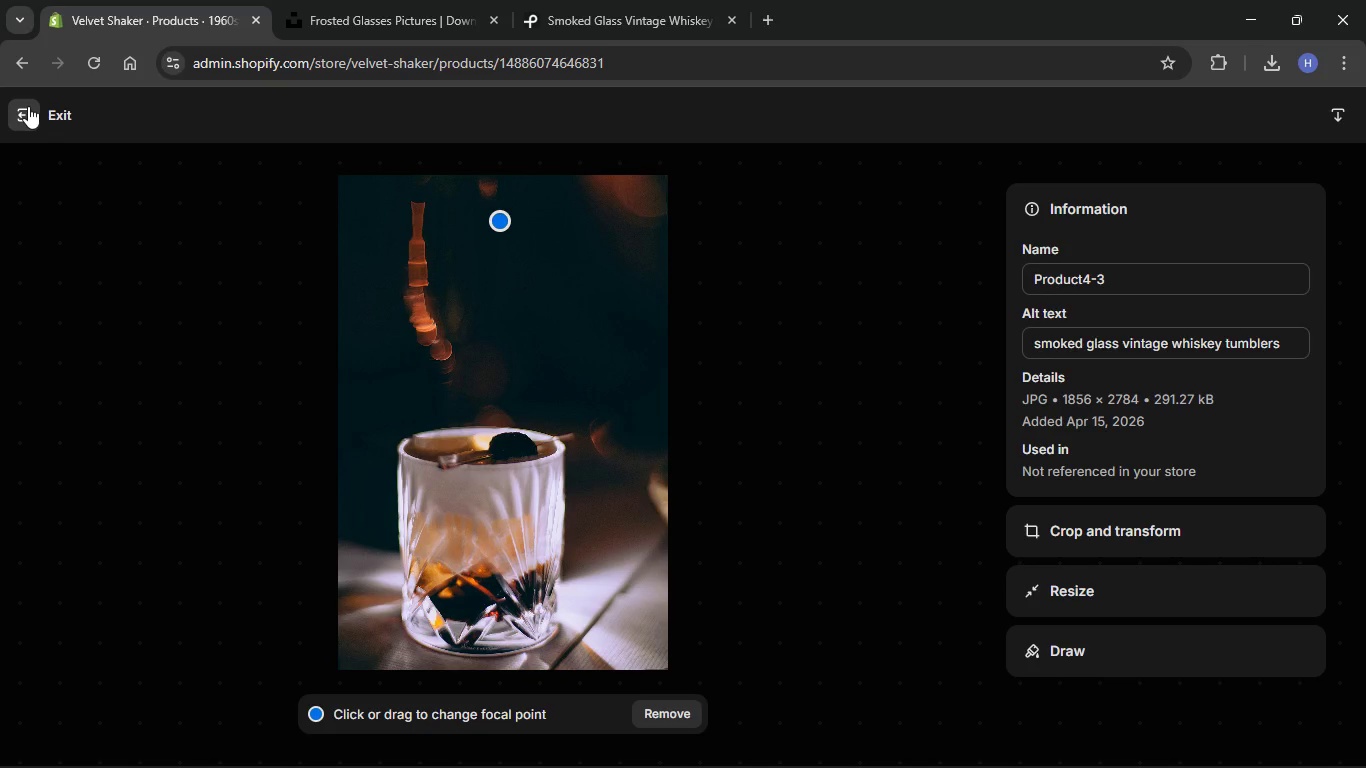 
wait(5.78)
 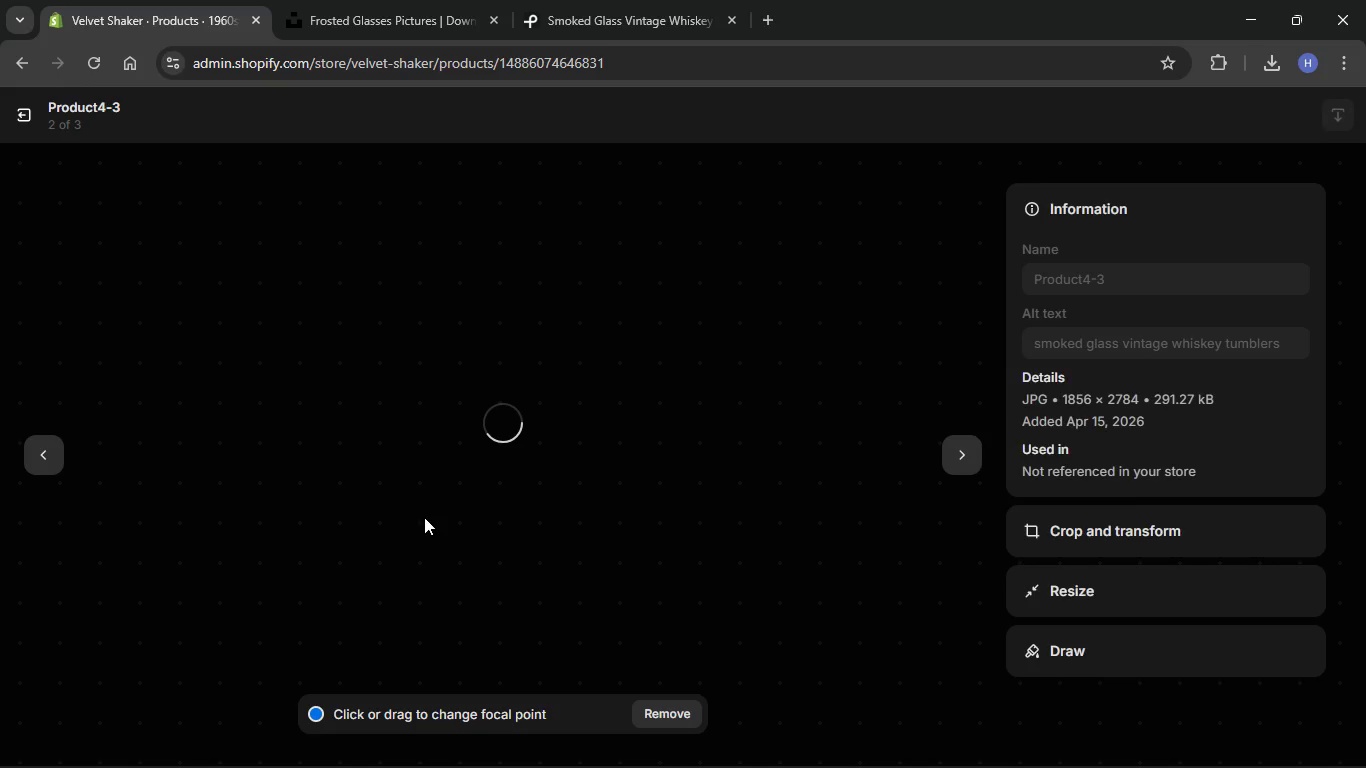 
left_click([28, 106])
 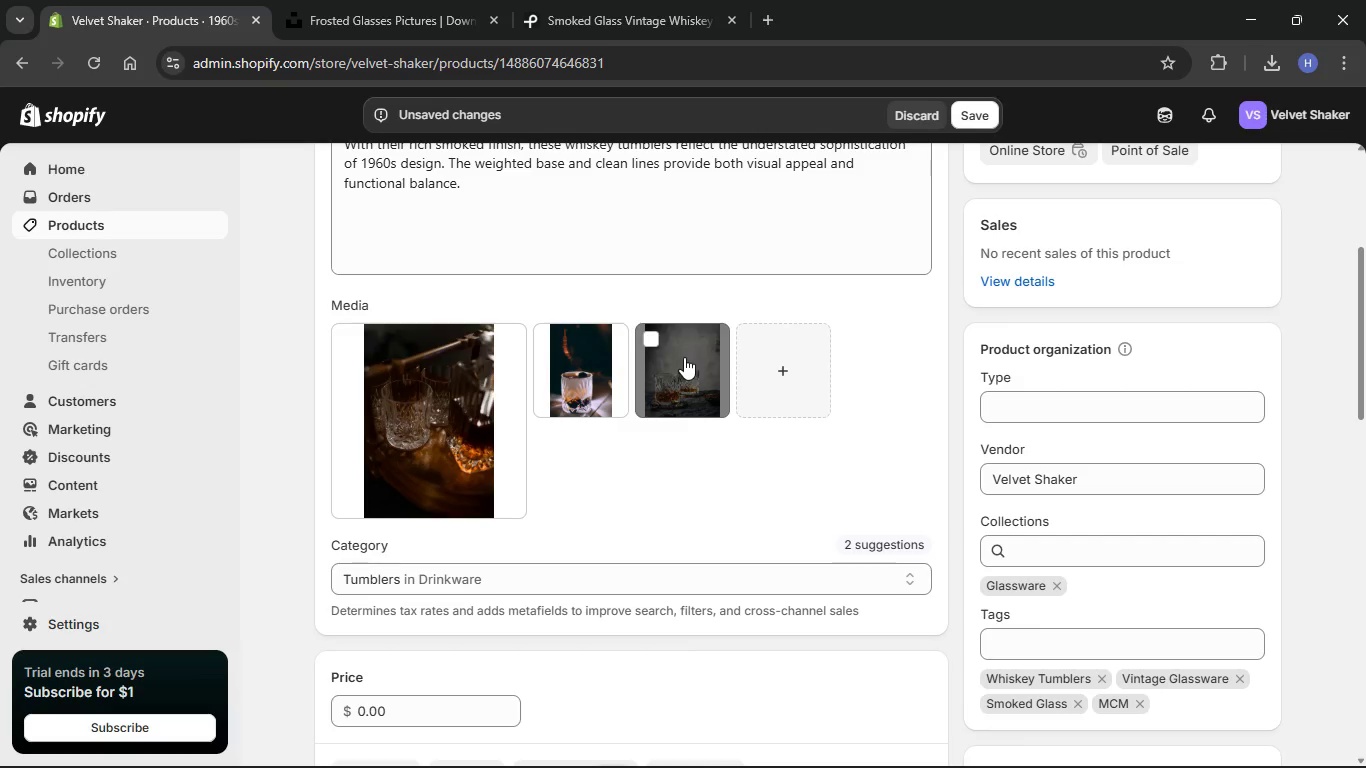 
left_click([684, 357])
 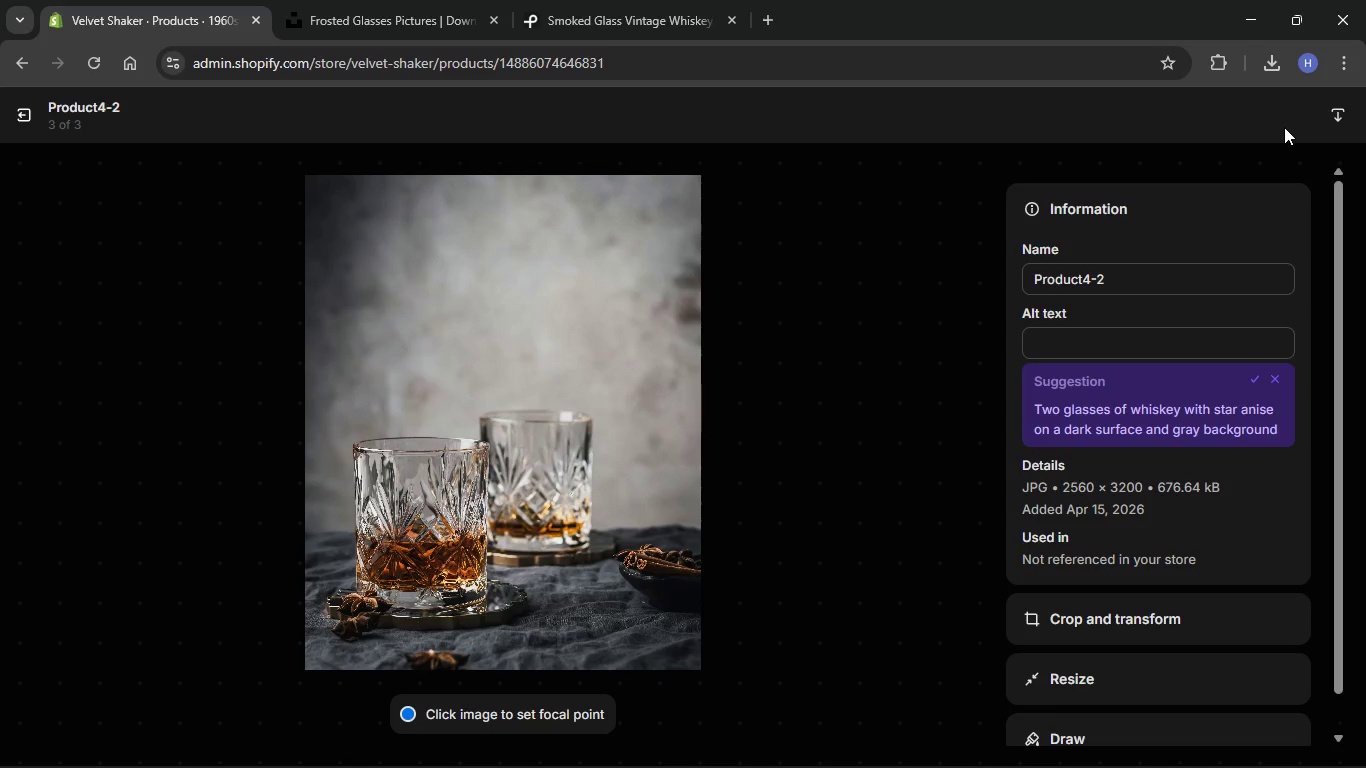 
left_click([1141, 353])
 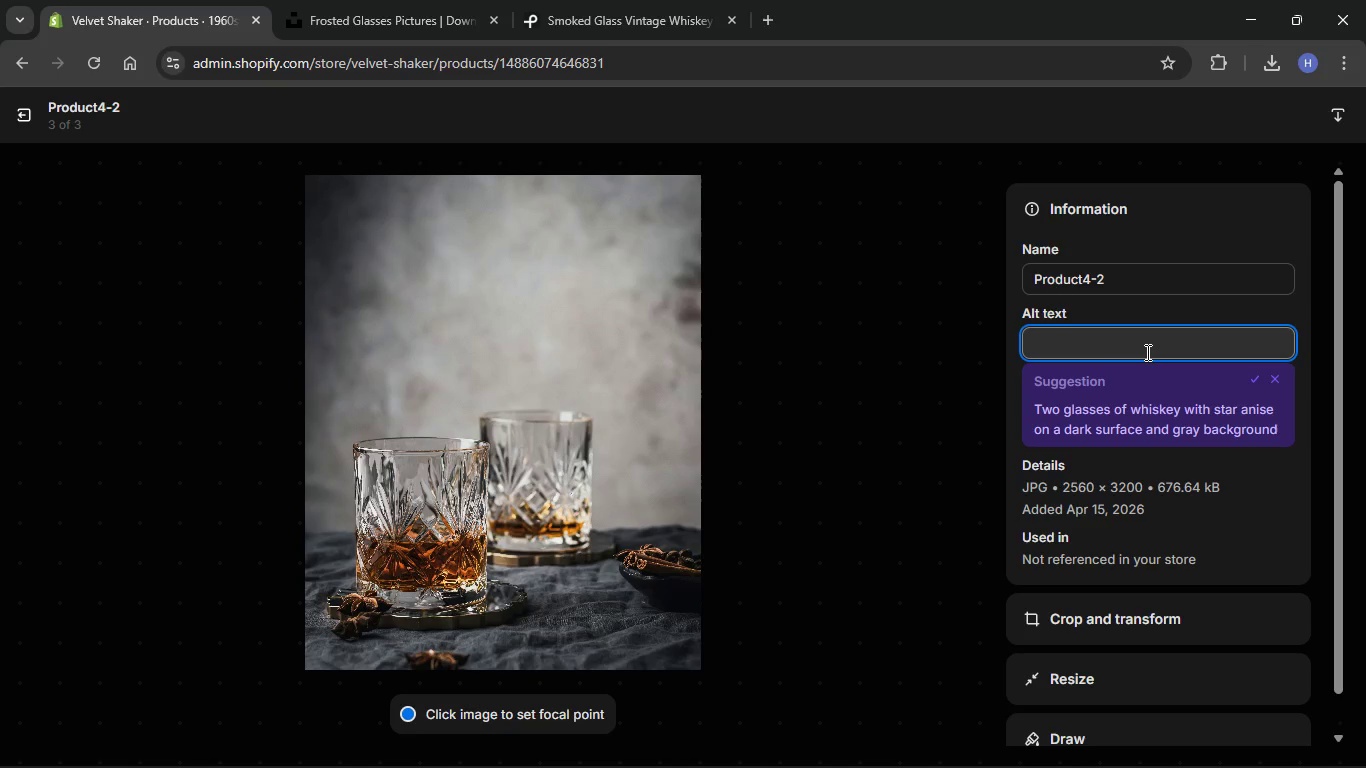 
key(Control+V)
 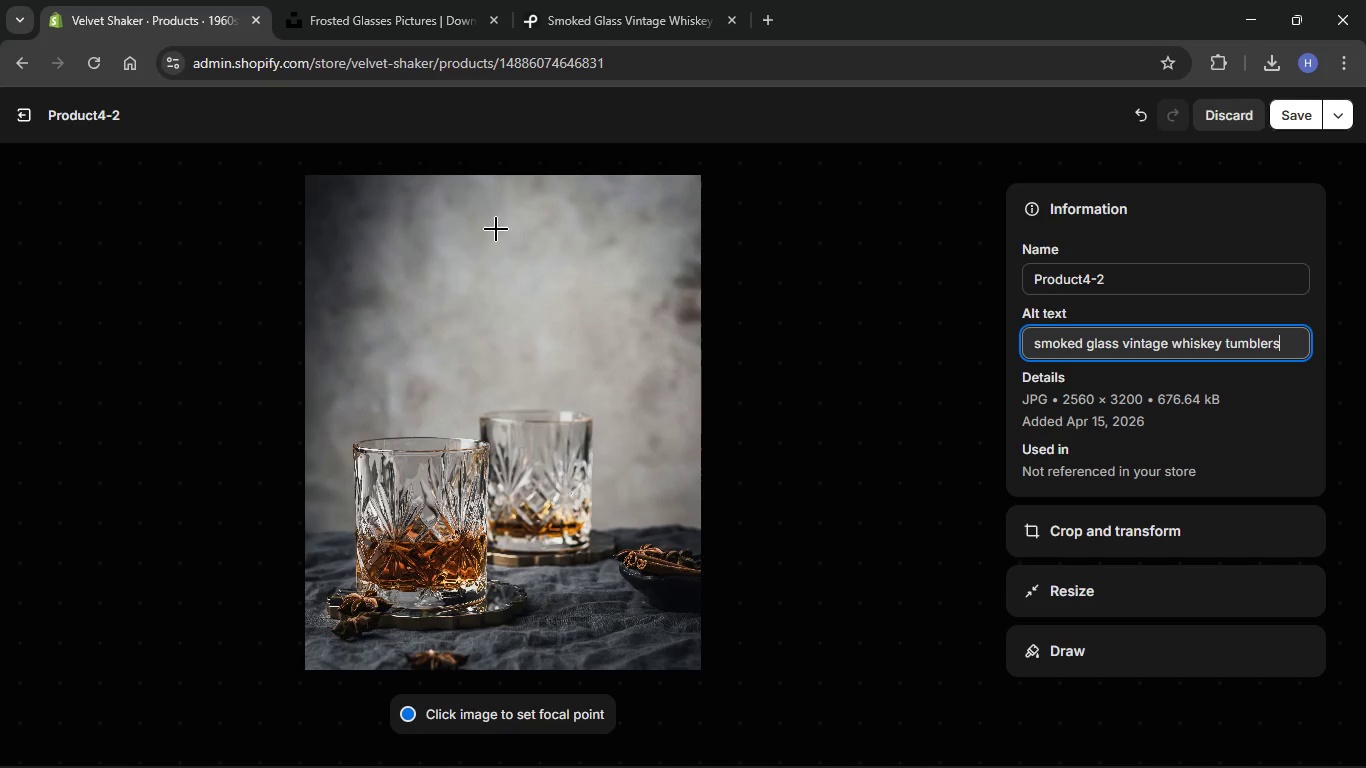 
left_click([497, 244])
 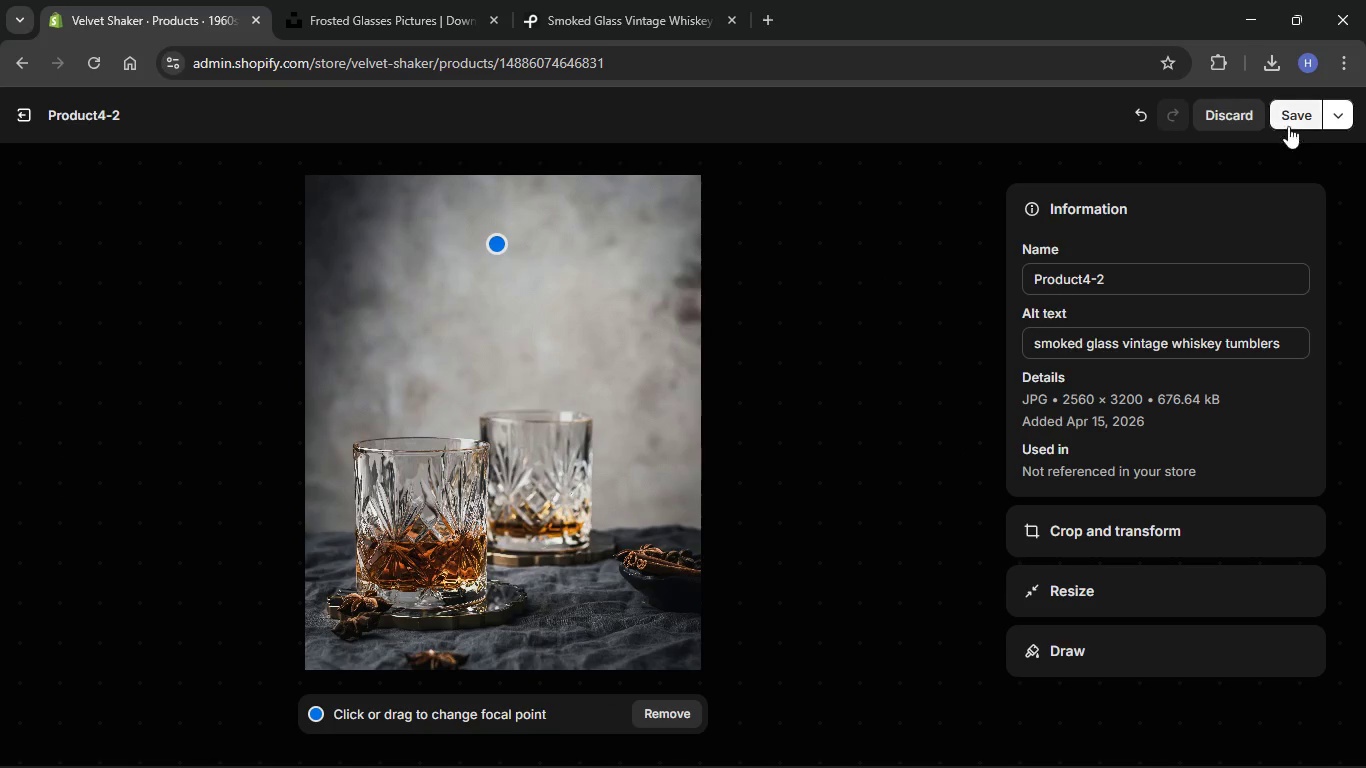 
left_click([1289, 106])
 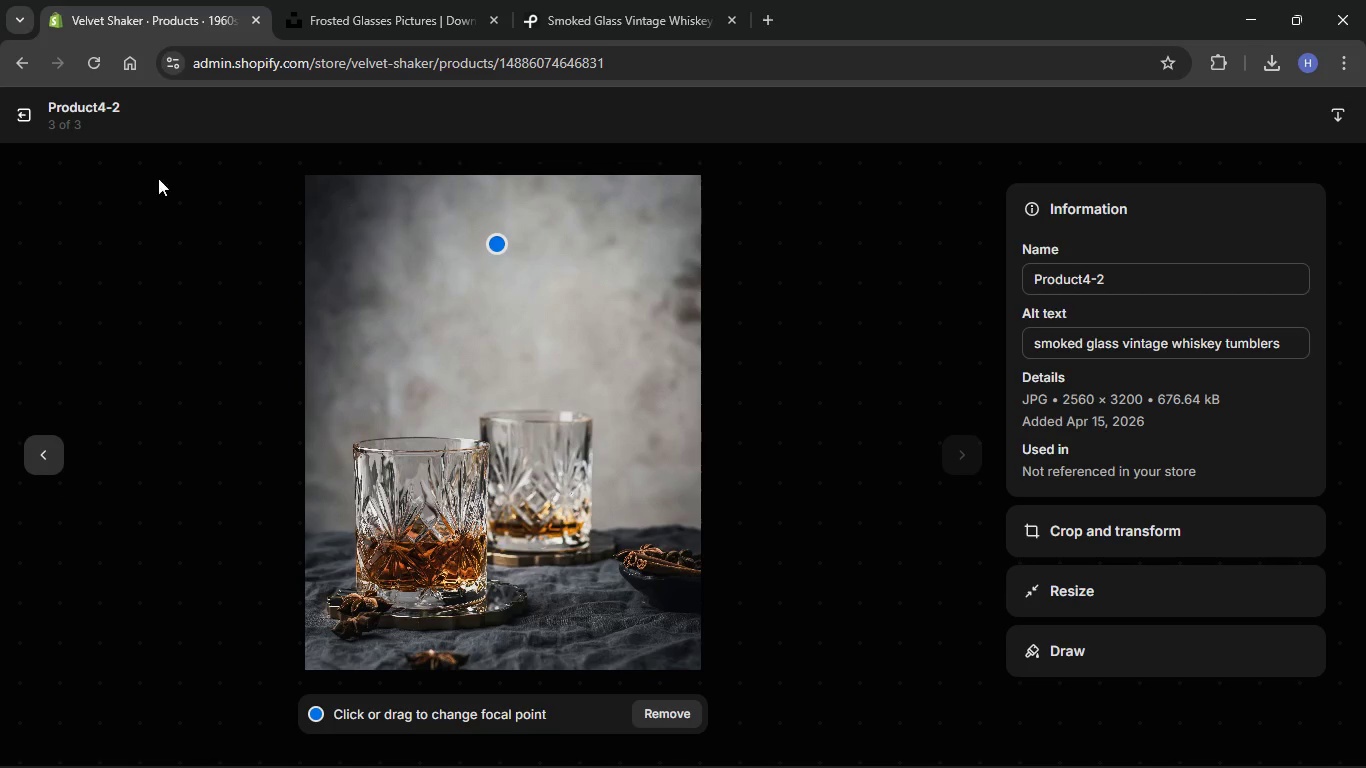 
left_click([25, 116])
 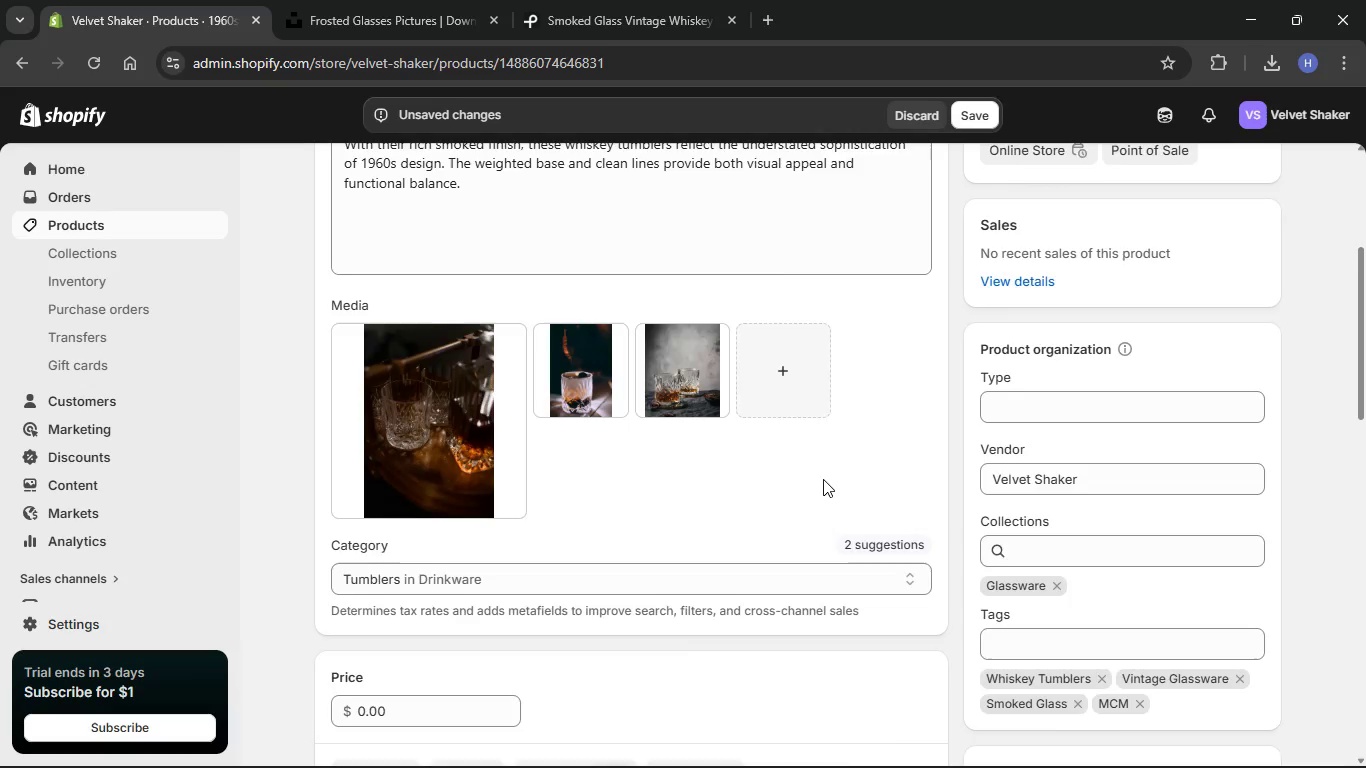 
scroll: coordinate [823, 478], scroll_direction: down, amount: 11.0
 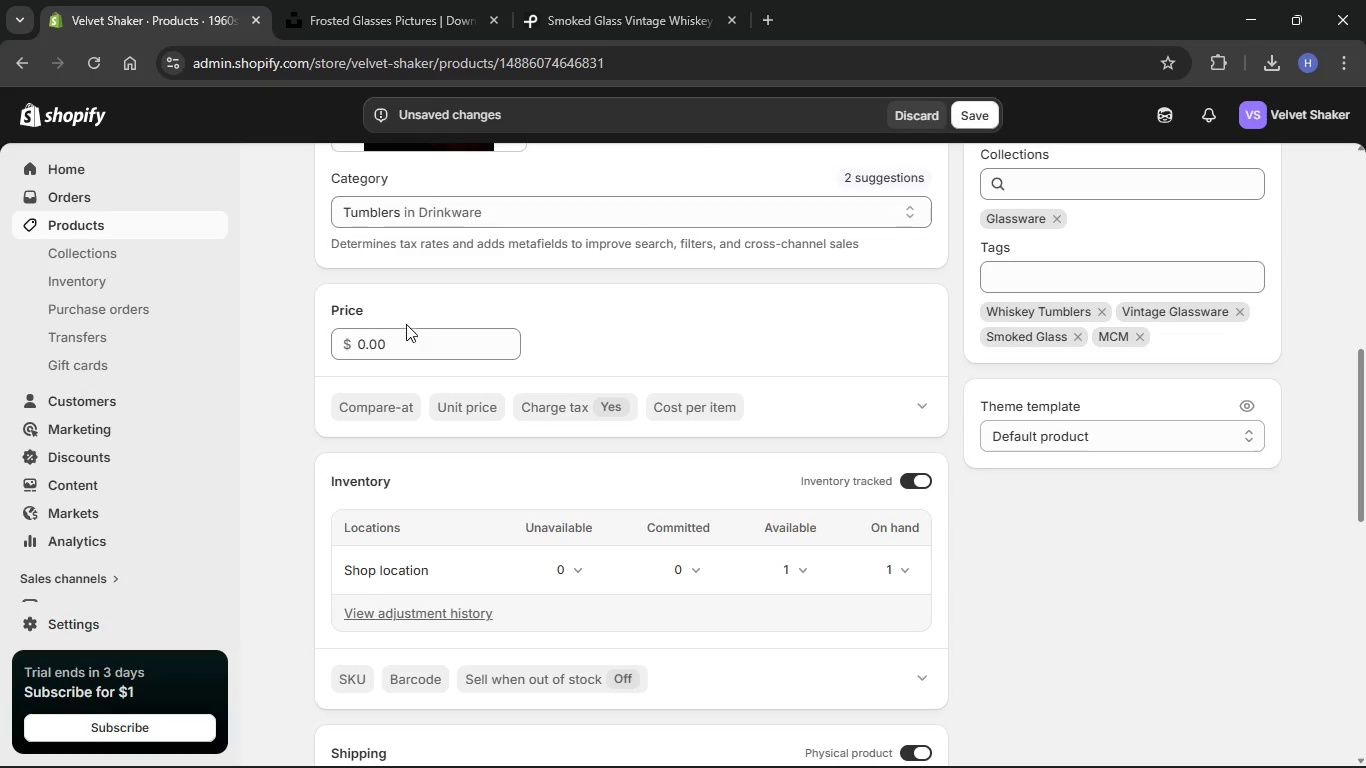 
left_click([401, 341])
 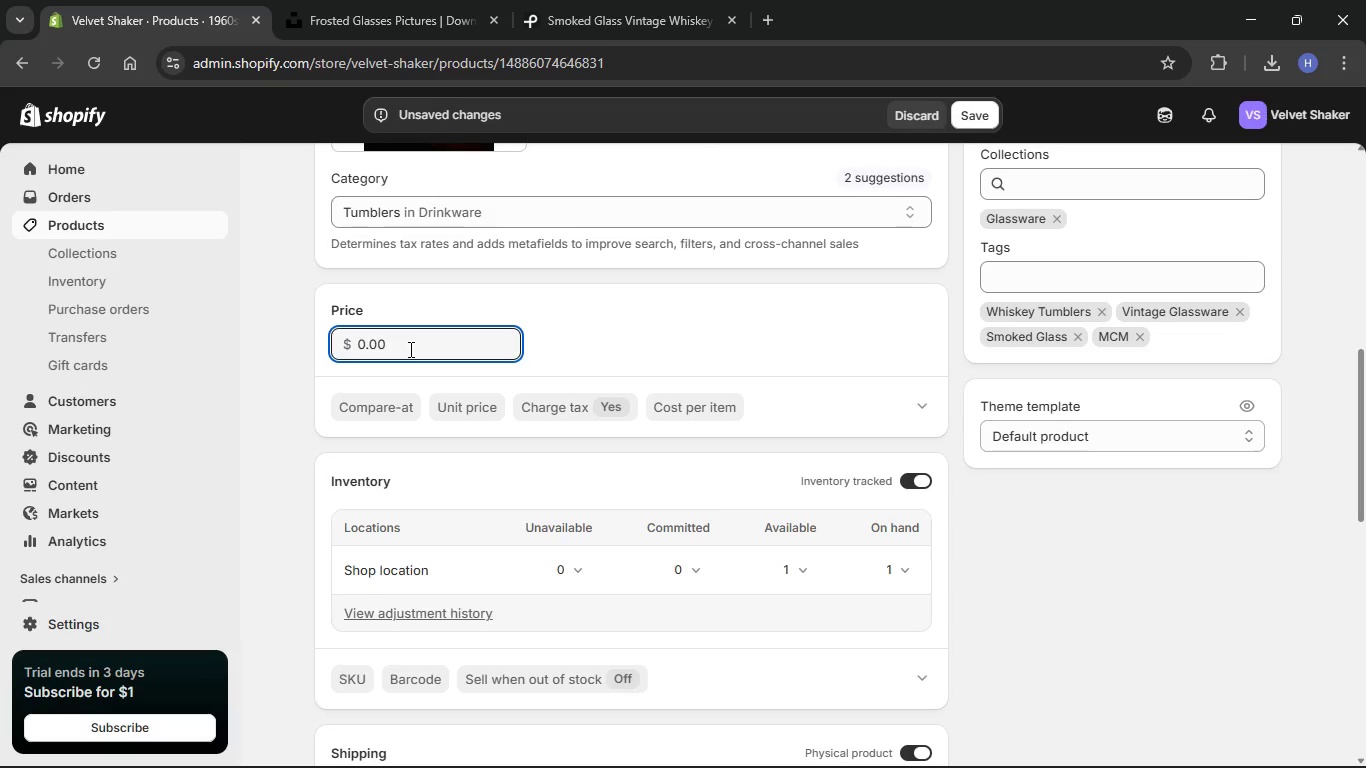 
key(Backspace)
 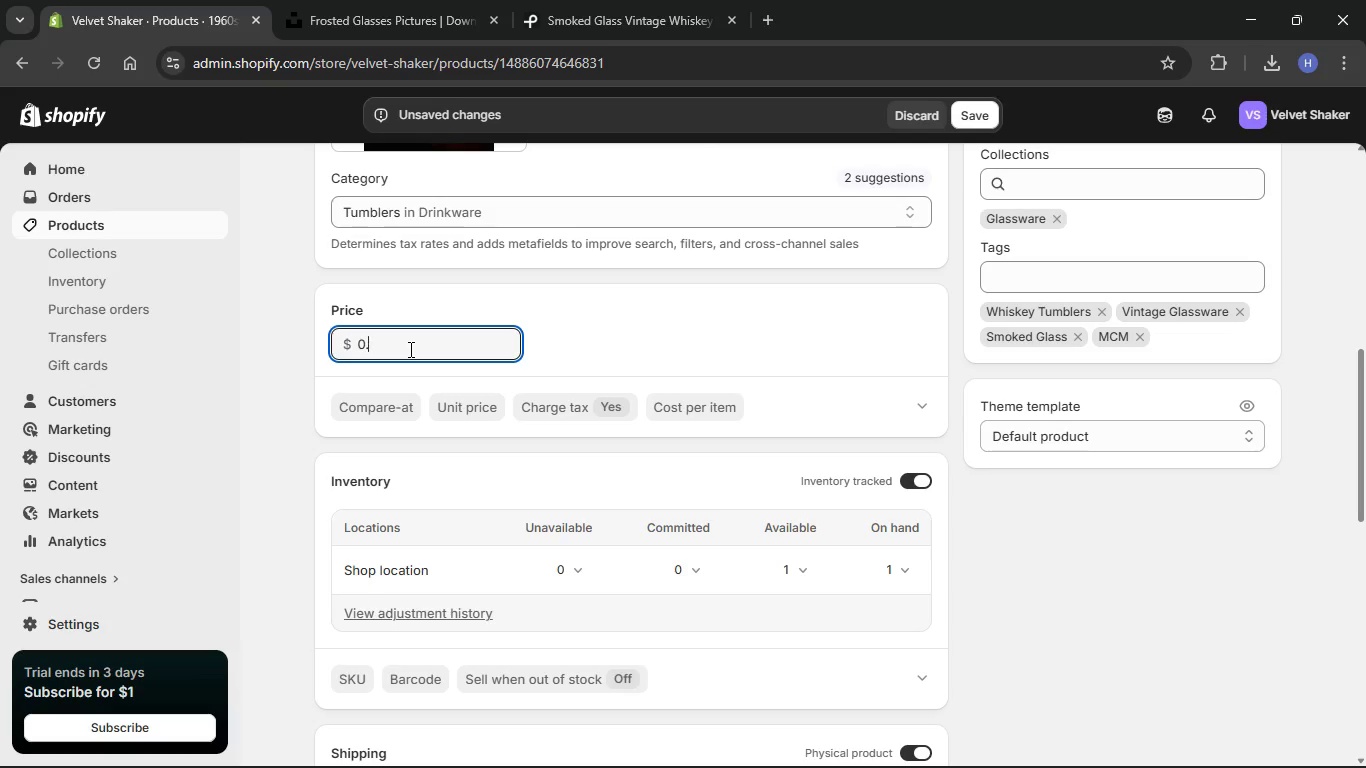 
key(Backspace)
 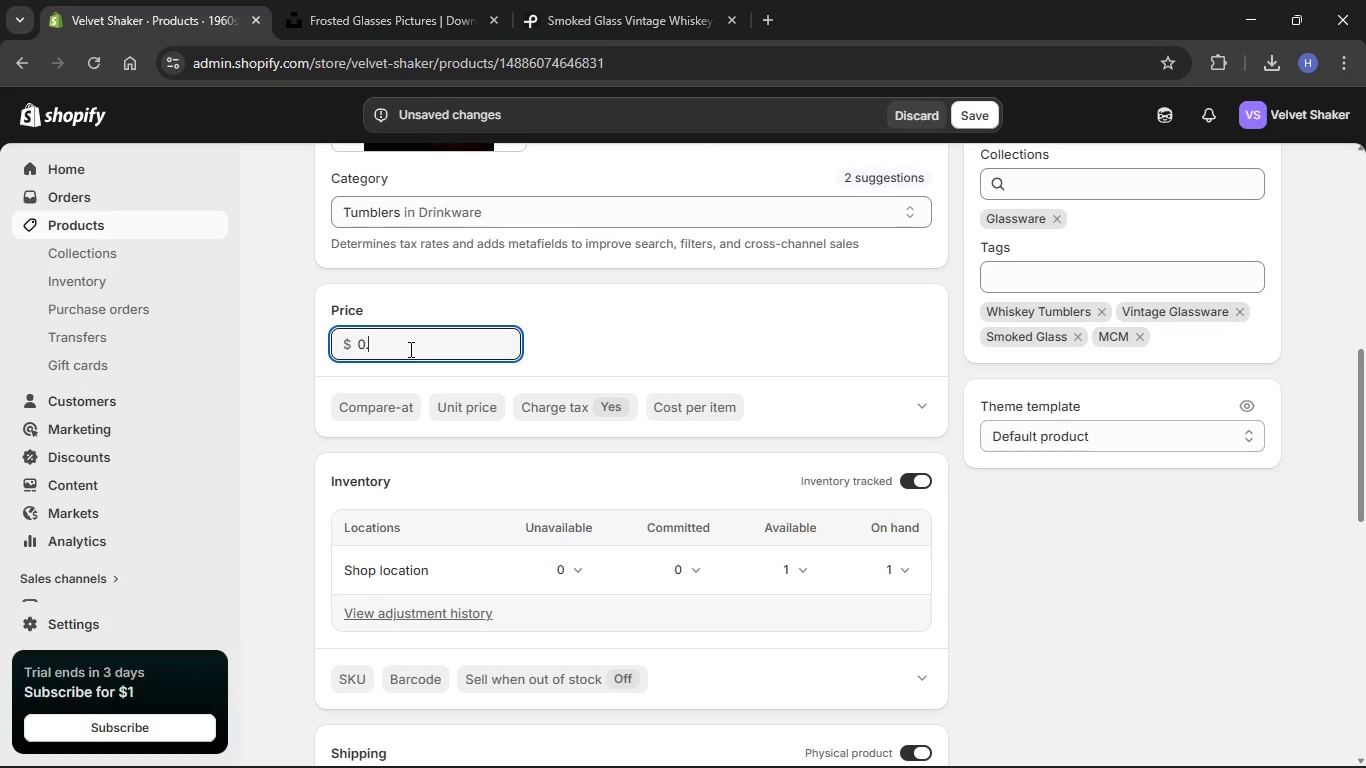 
key(Backspace)
 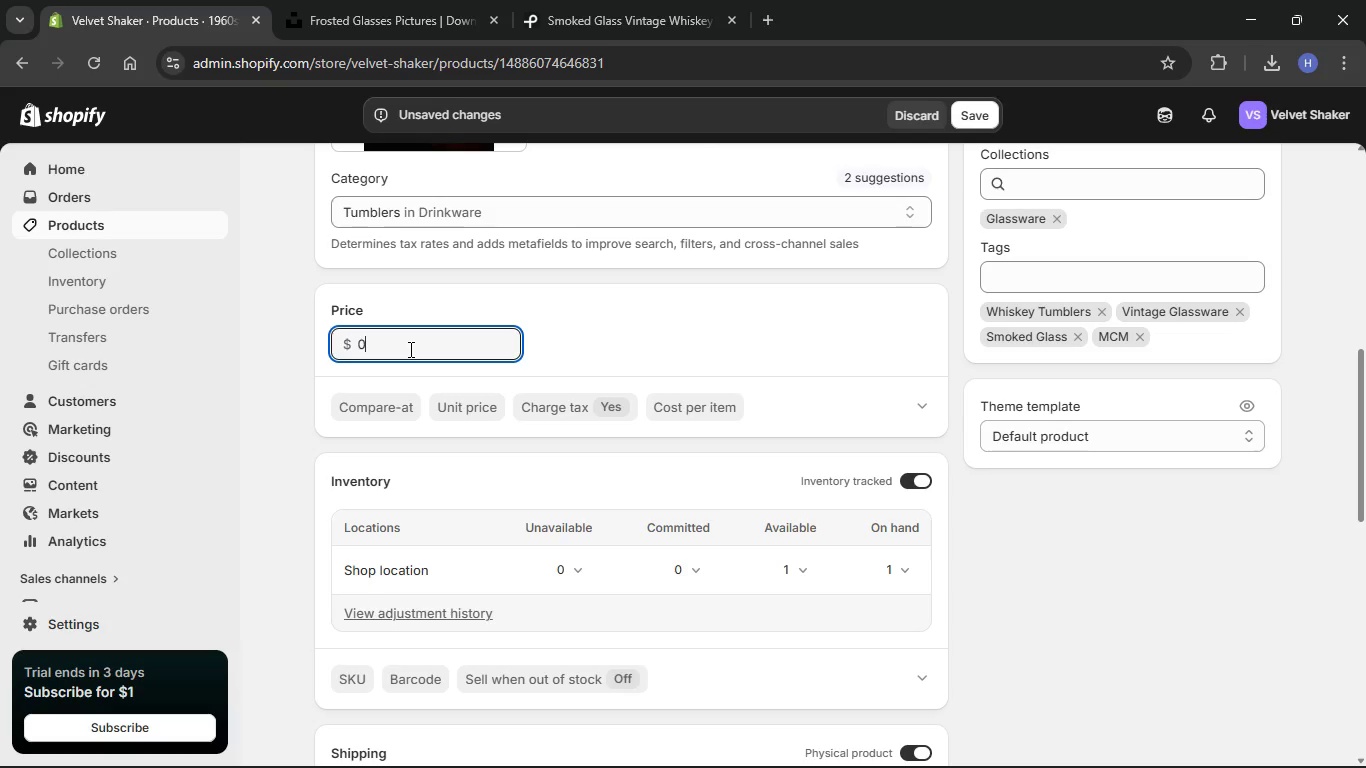 
key(Backspace)
 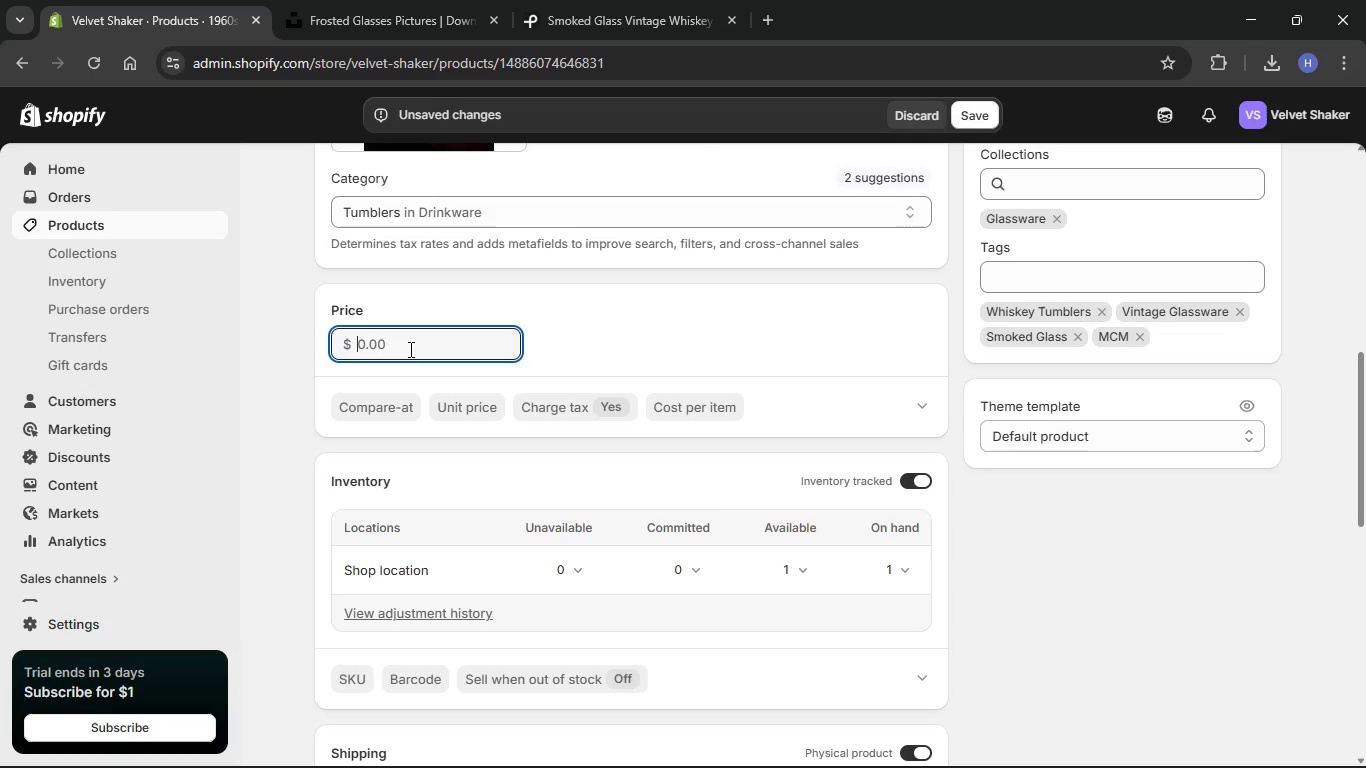 
key(Numpad1)
 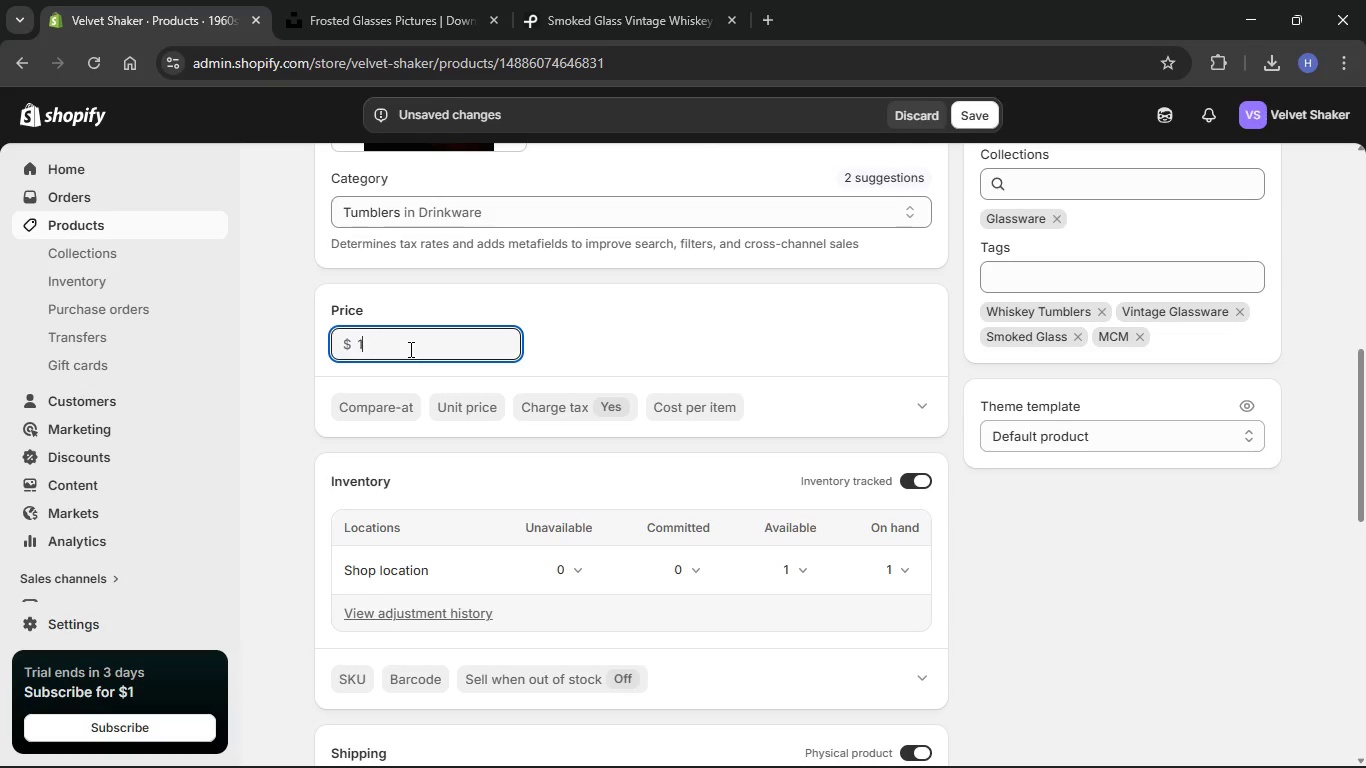 
key(Numpad1)
 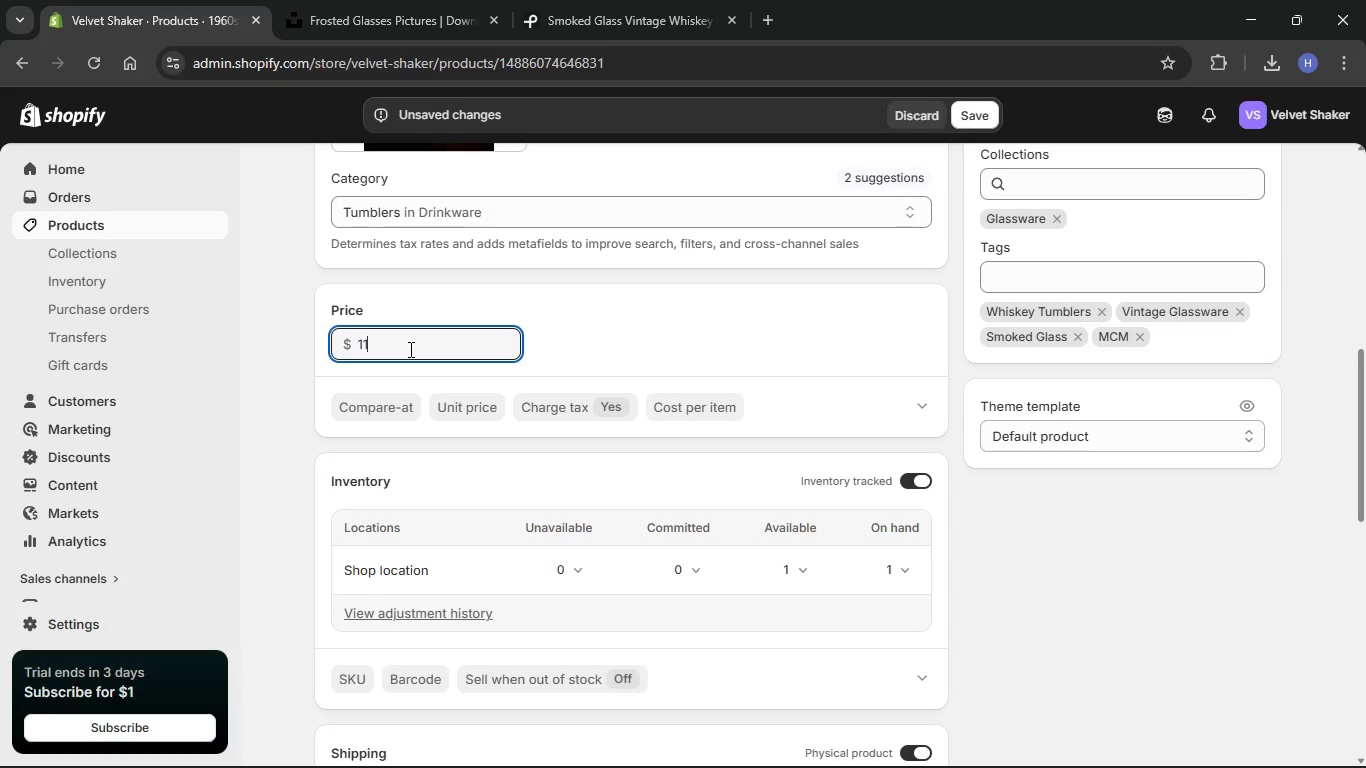 
key(Numpad0)
 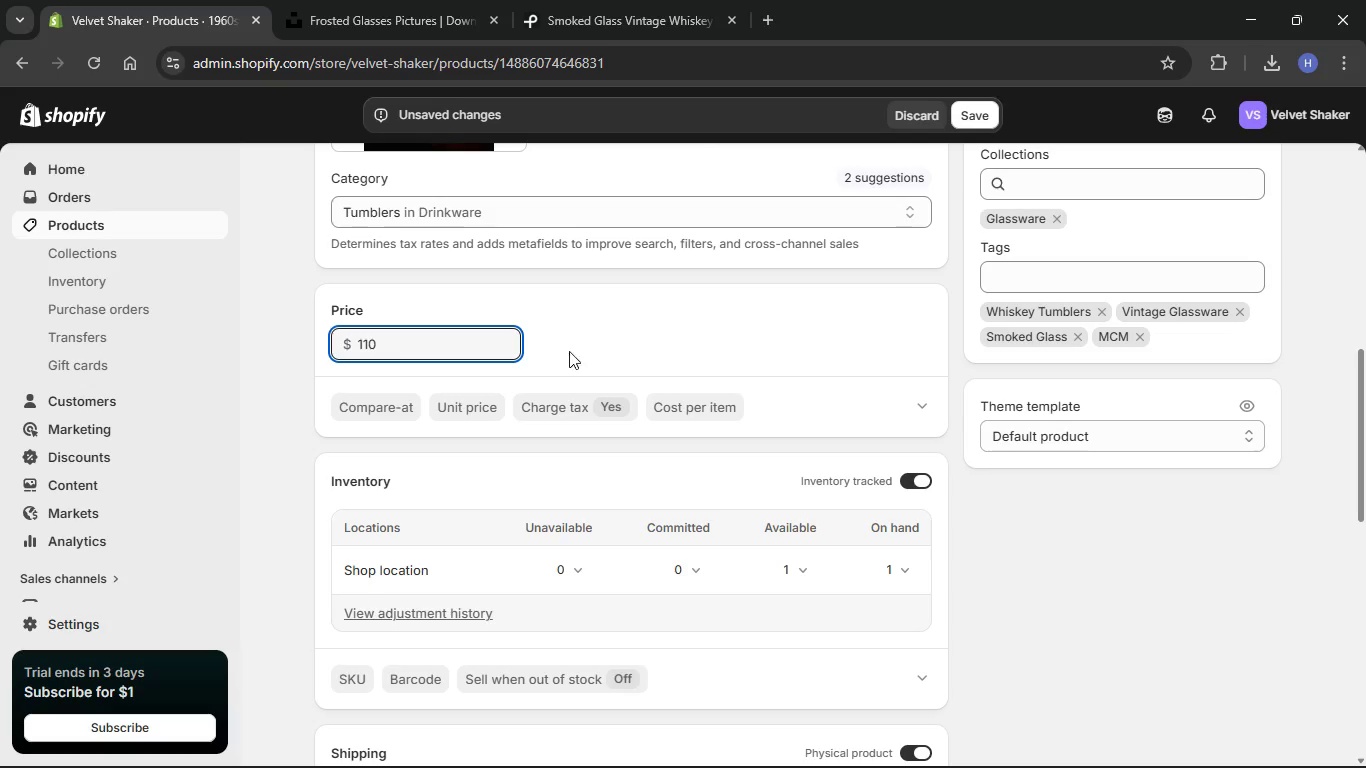 
left_click([603, 345])
 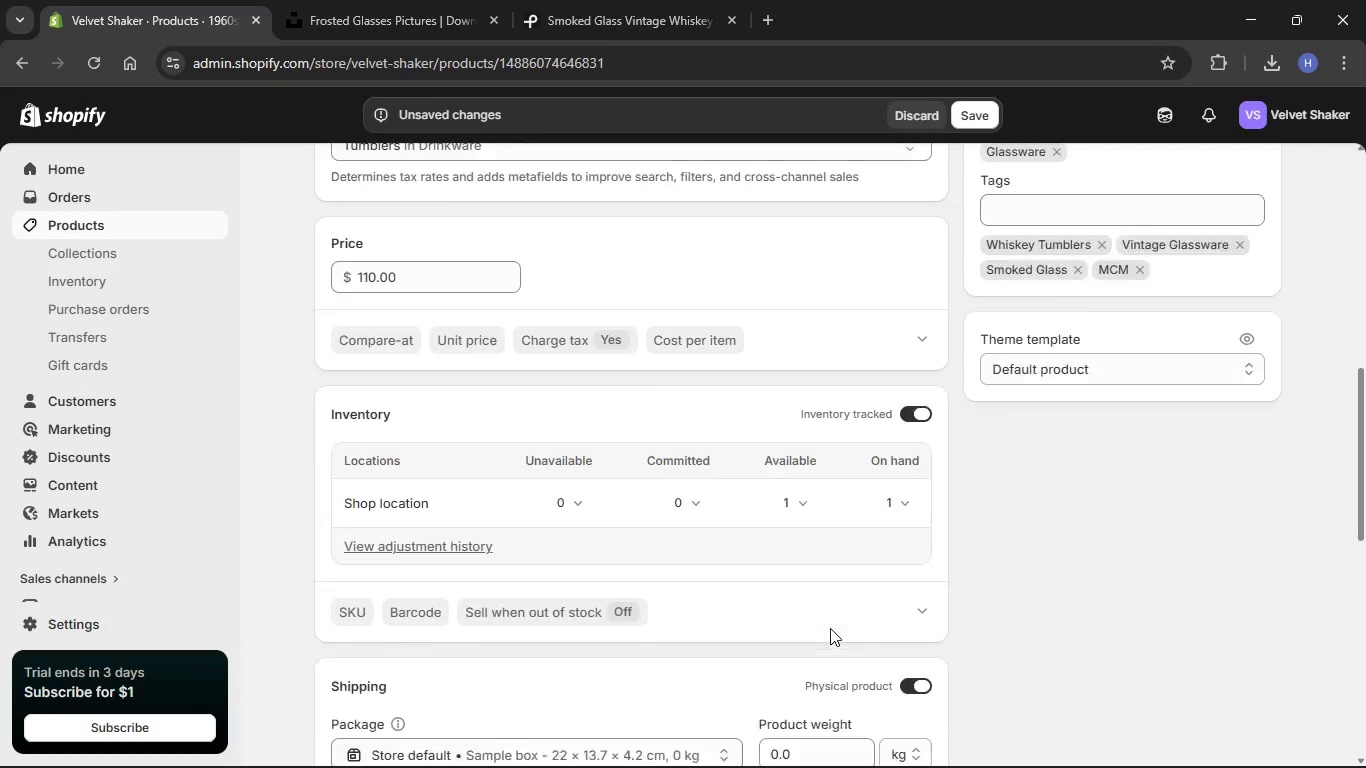 
left_click([835, 646])
 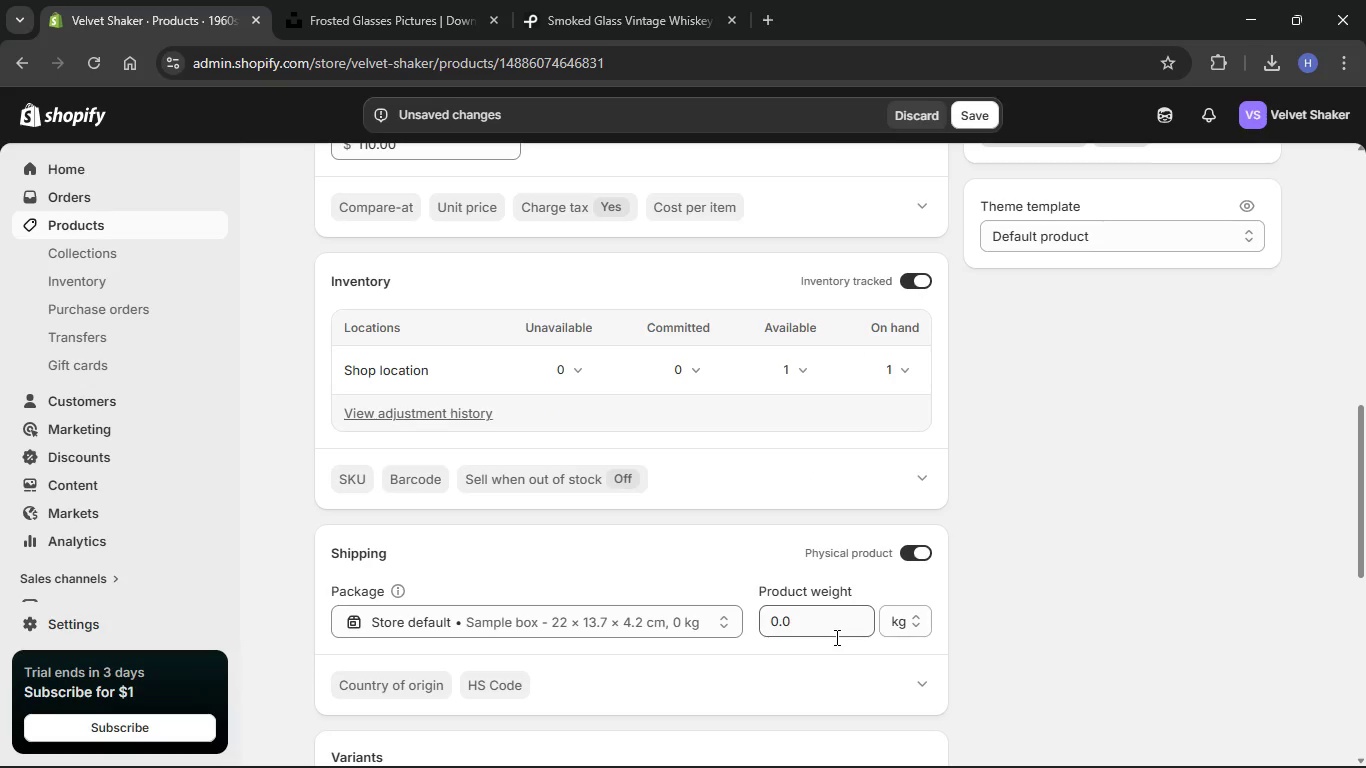 
scroll: coordinate [835, 646], scroll_direction: down, amount: 6.0
 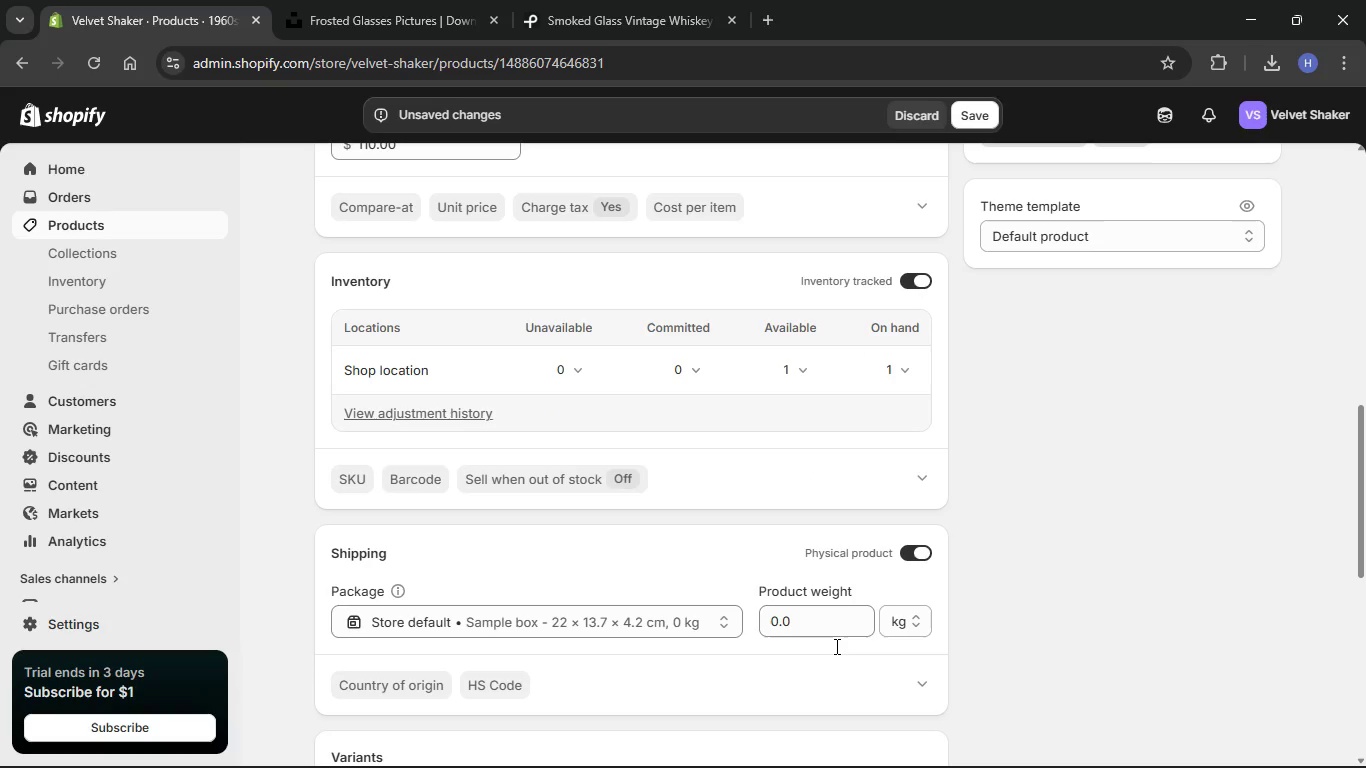 
double_click([835, 637])
 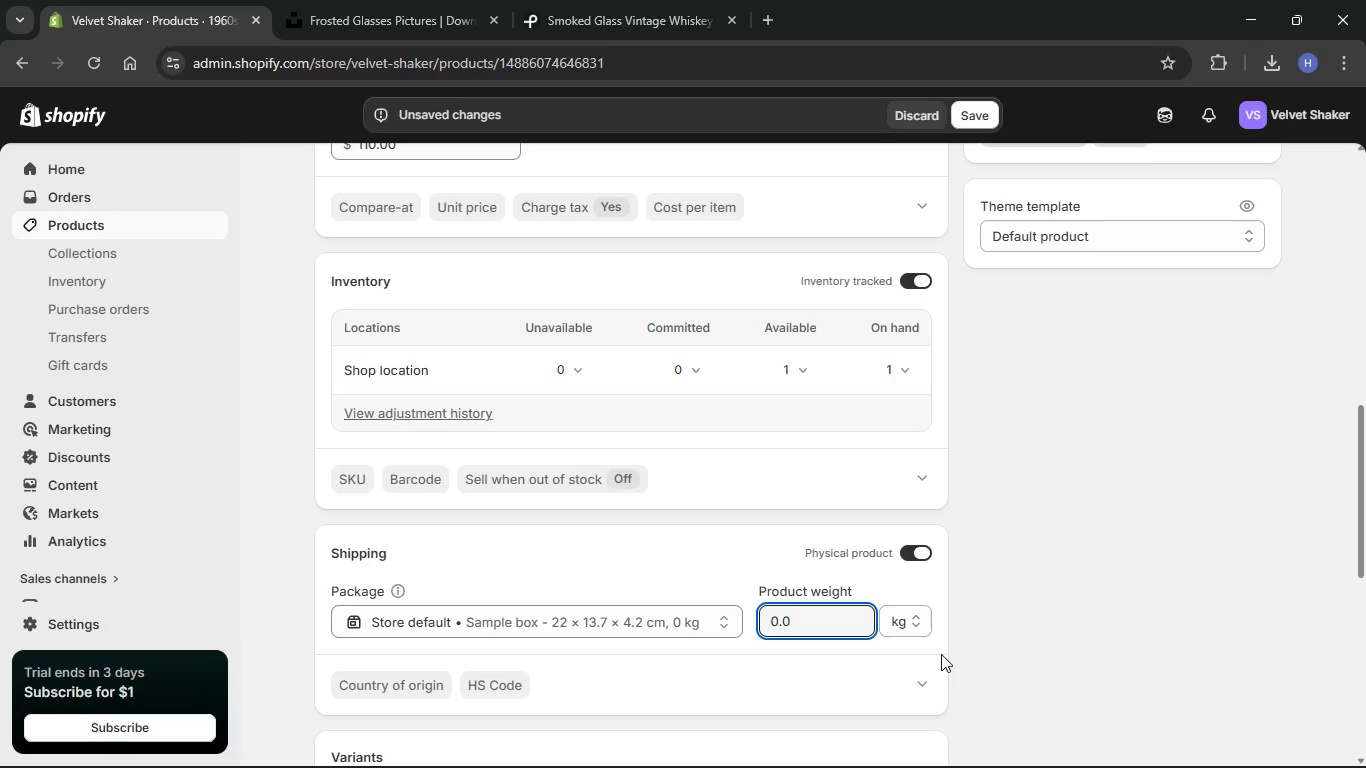 
key(Backspace)
 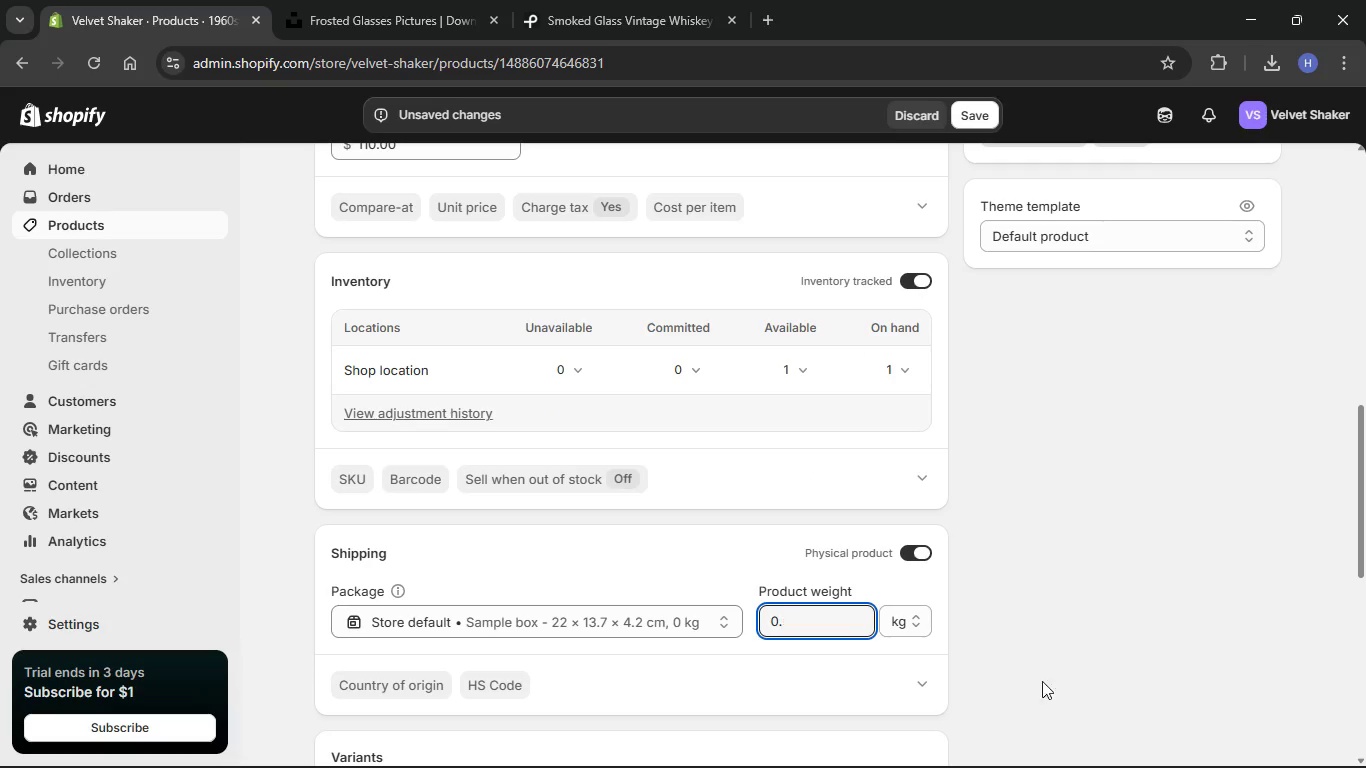 
key(Backspace)
 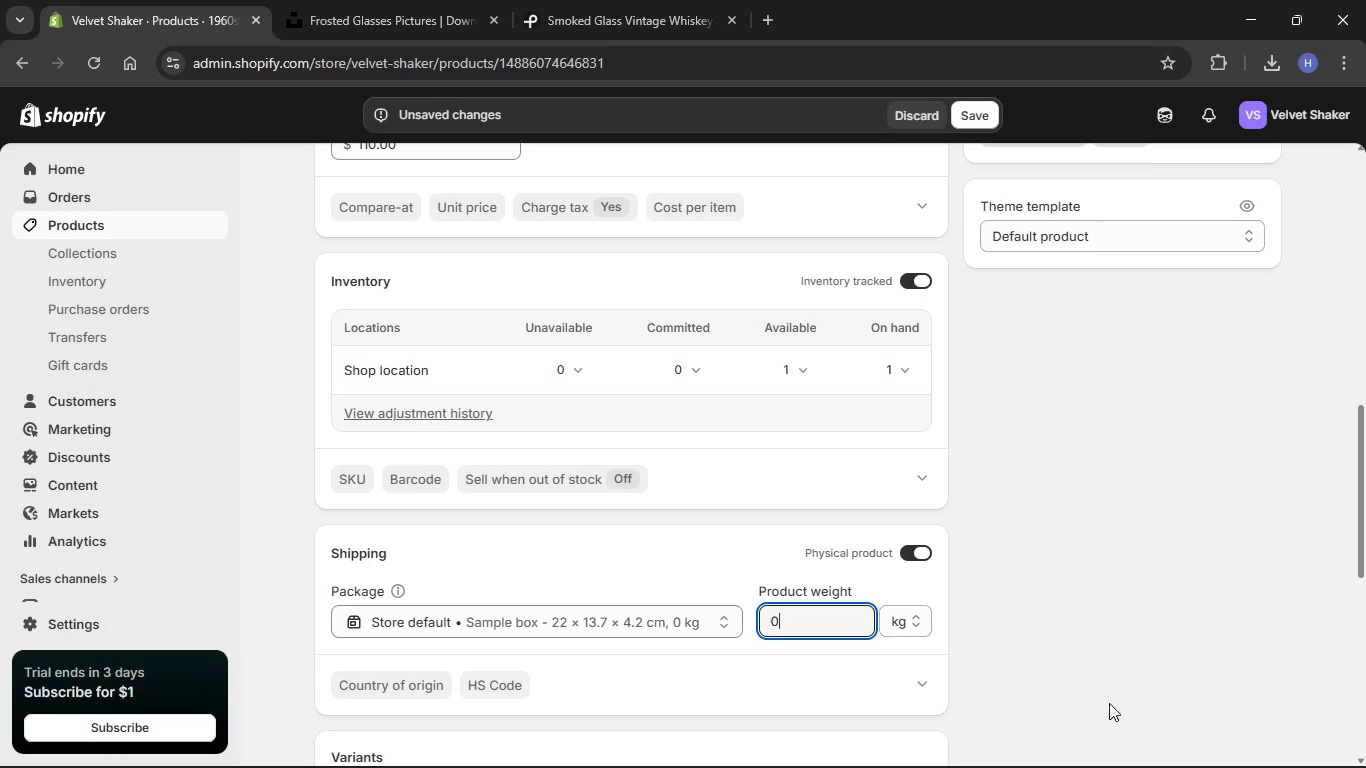 
key(Backspace)
 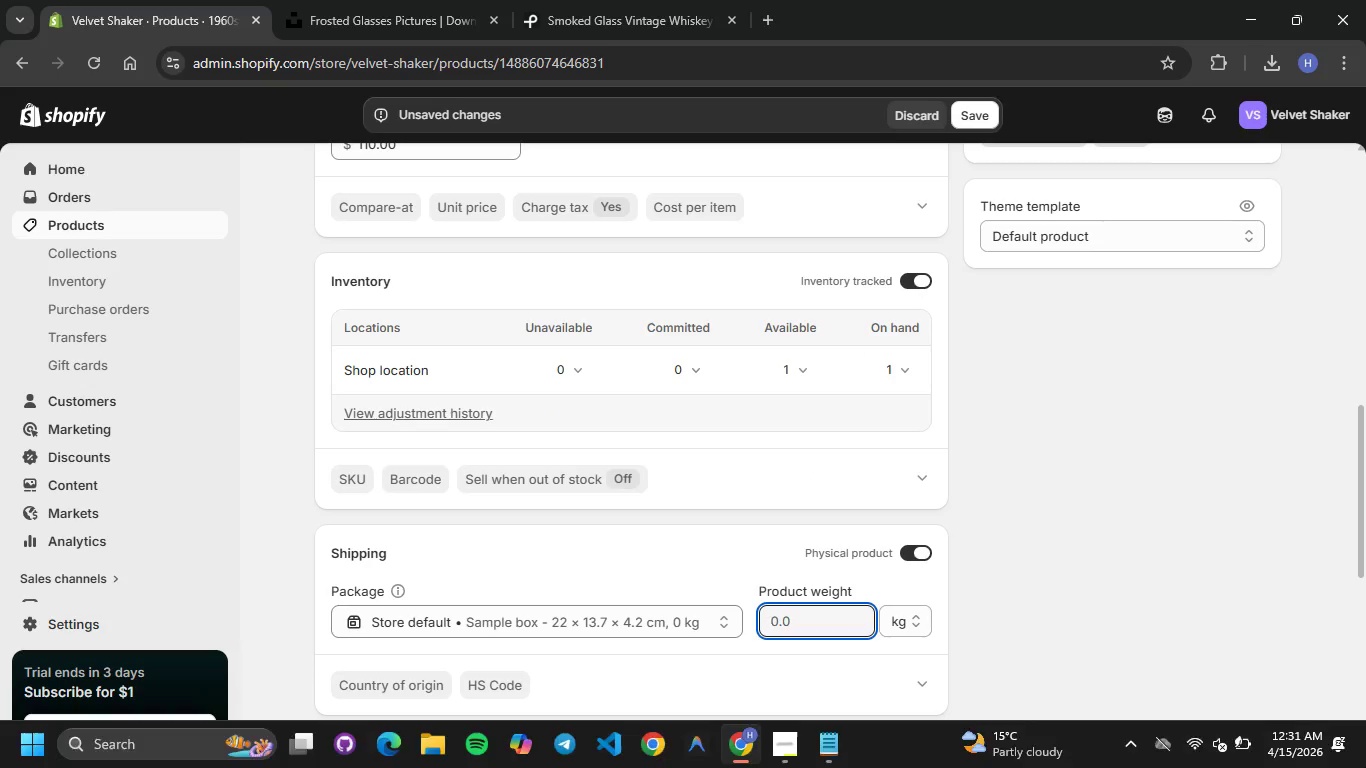 
key(Numpad2)
 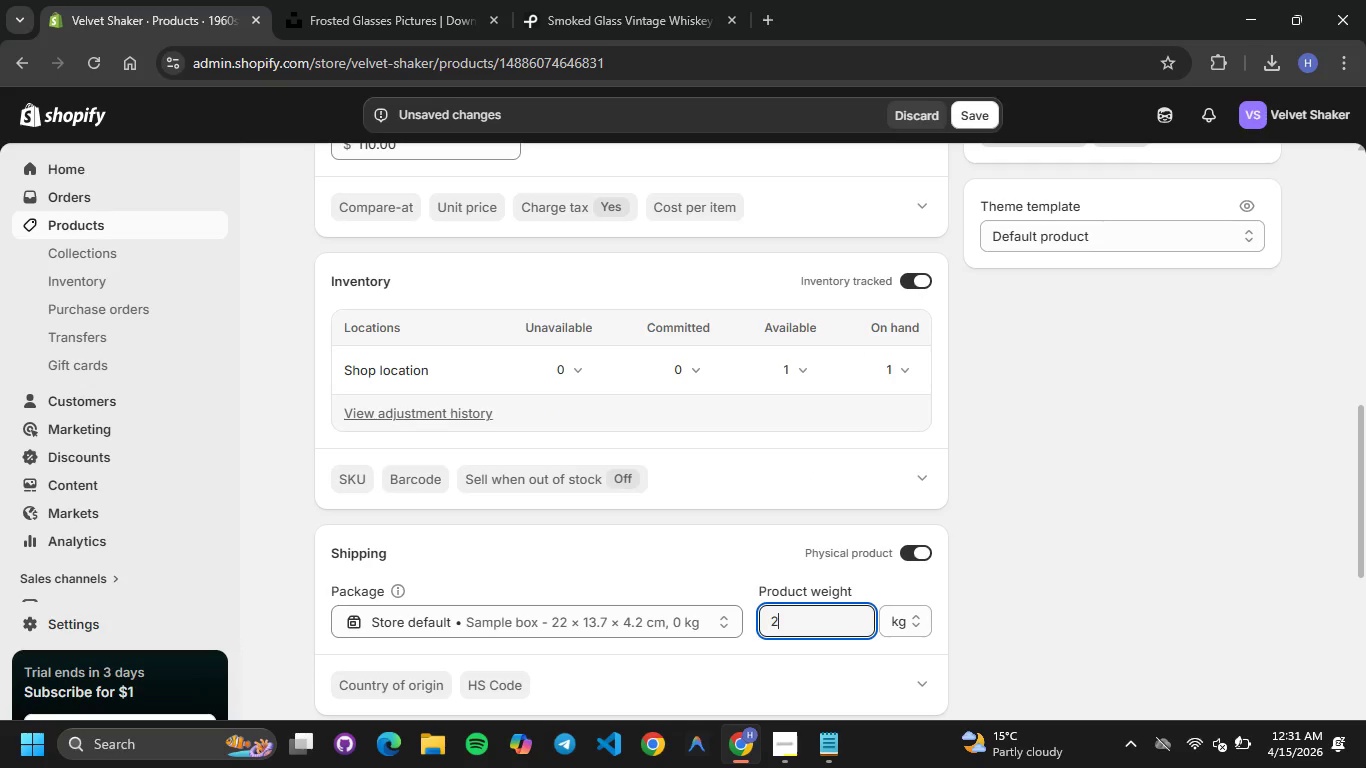 
key(NumpadDecimal)
 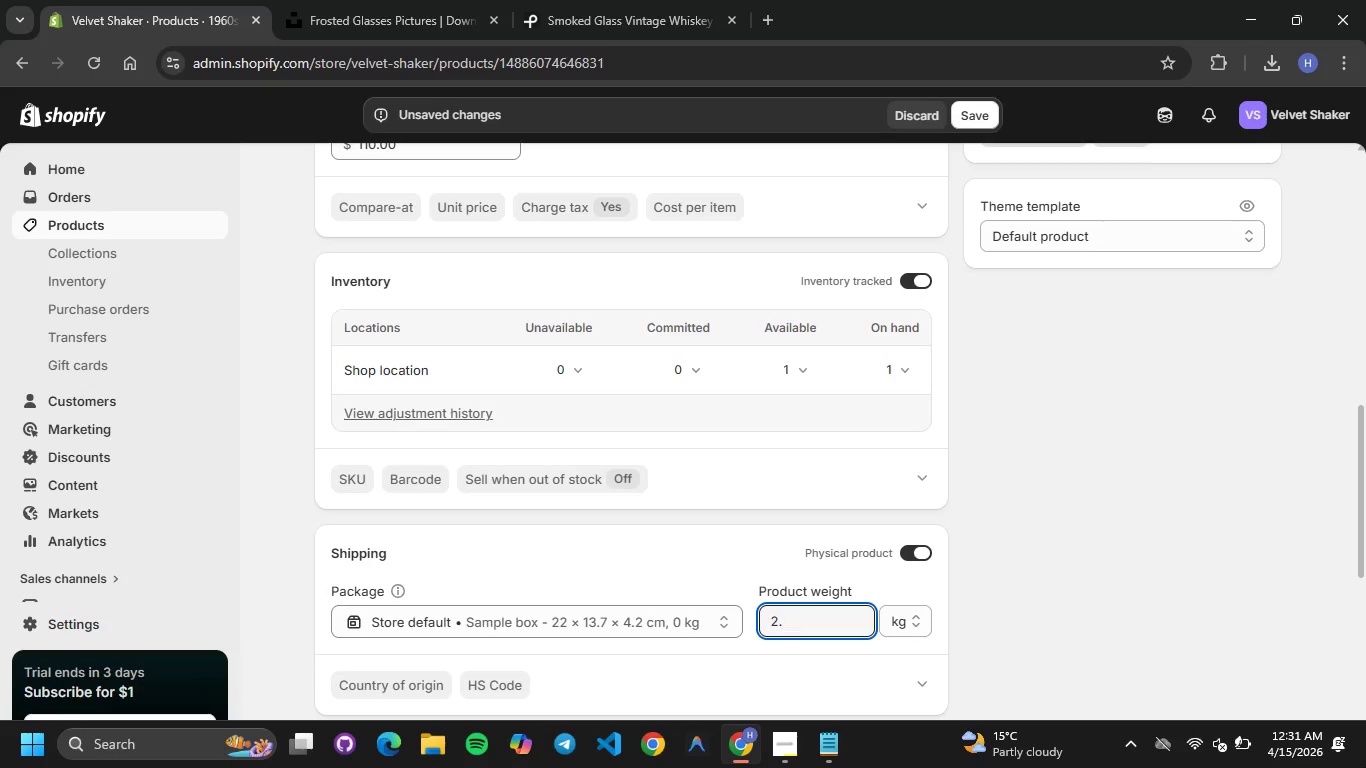 
key(Numpad1)
 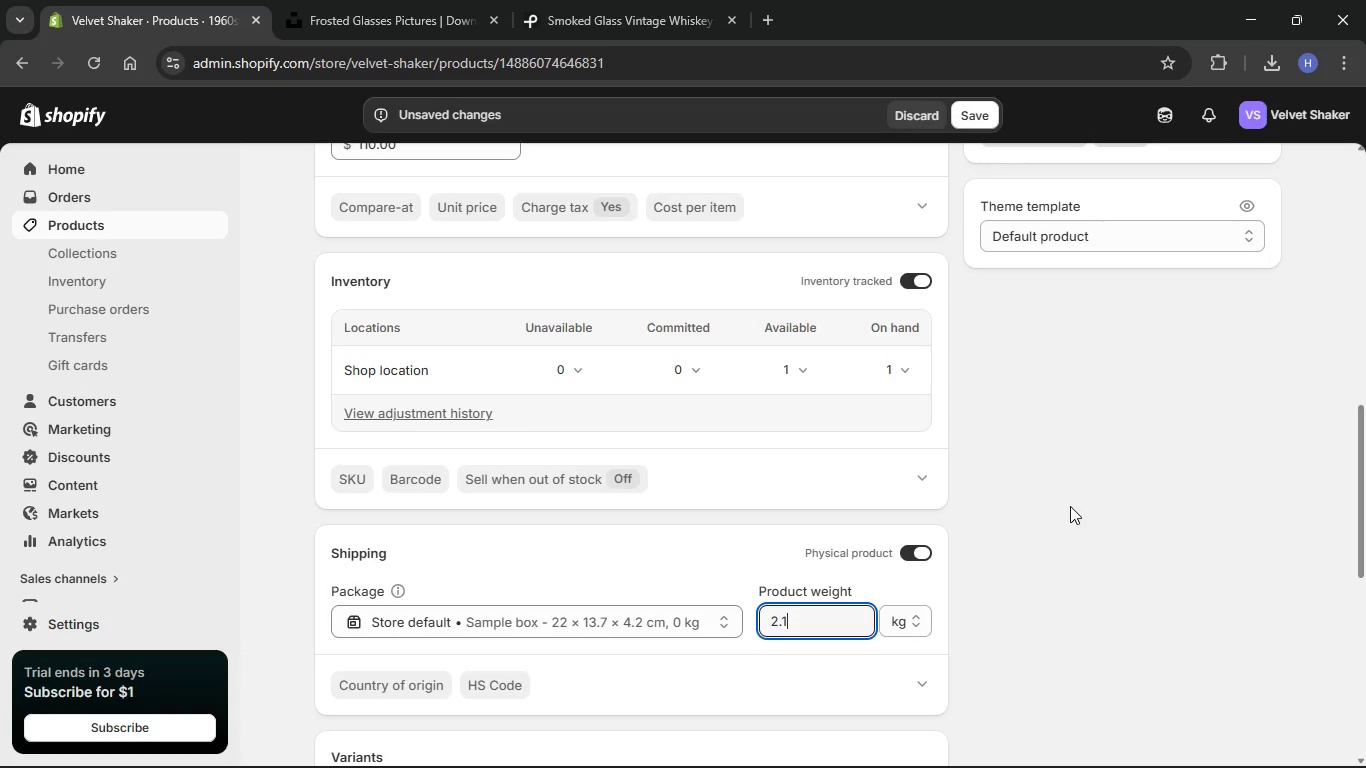 
scroll: coordinate [943, 562], scroll_direction: down, amount: 12.0
 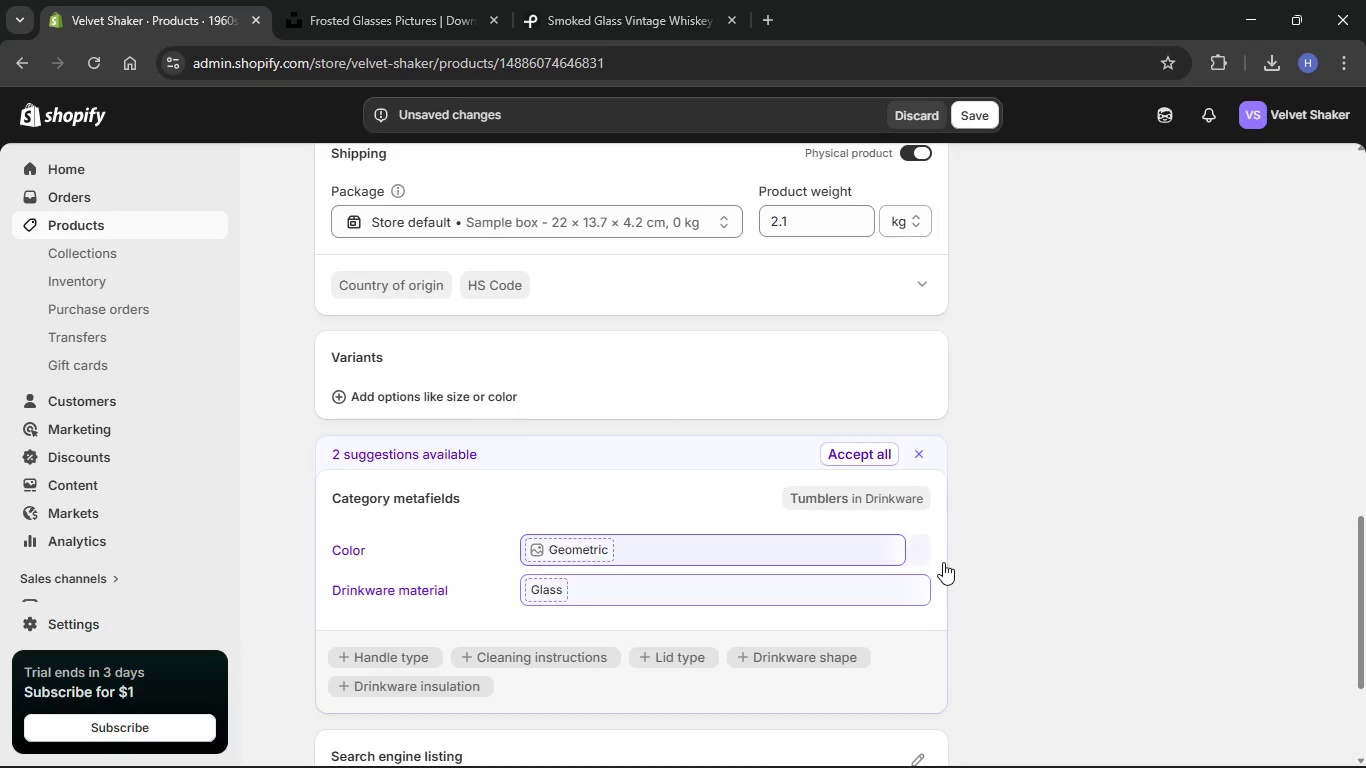 
scroll: coordinate [894, 518], scroll_direction: up, amount: 38.0
 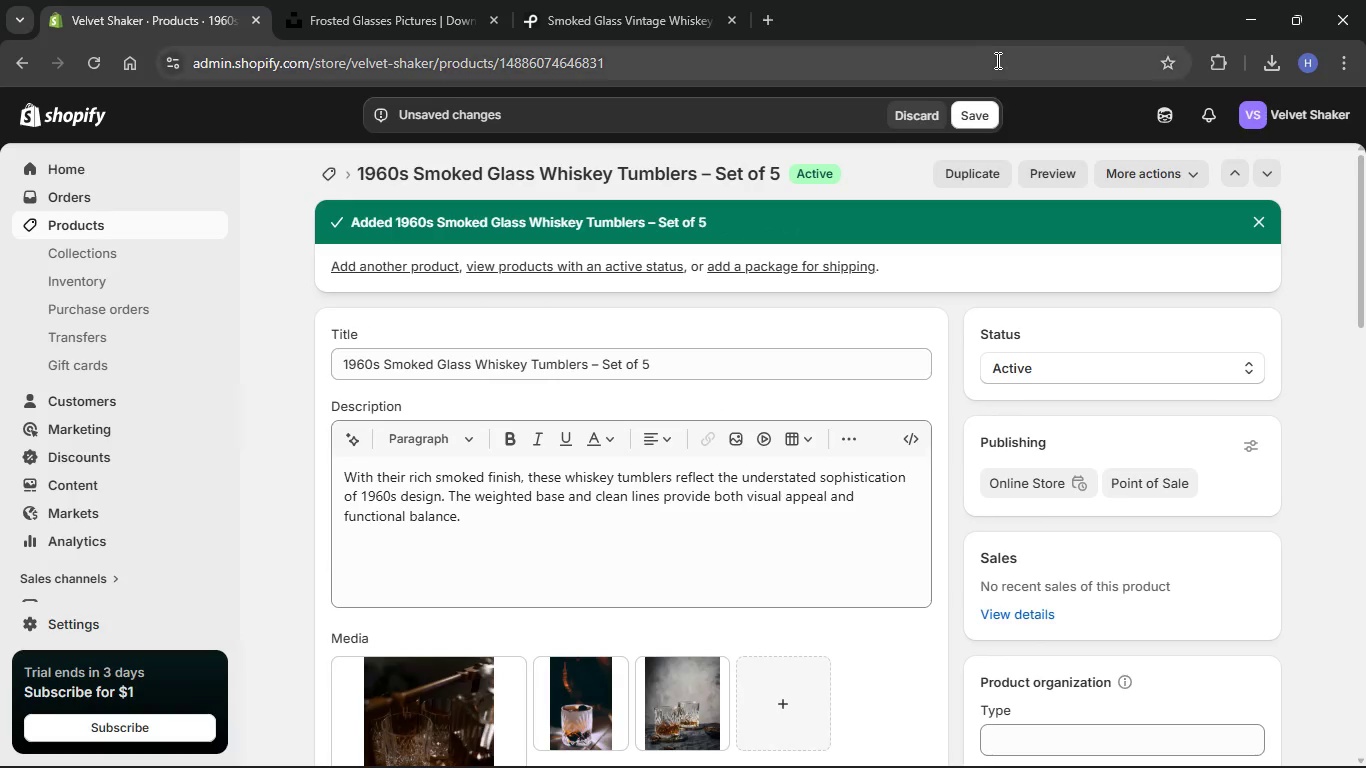 
left_click([974, 110])
 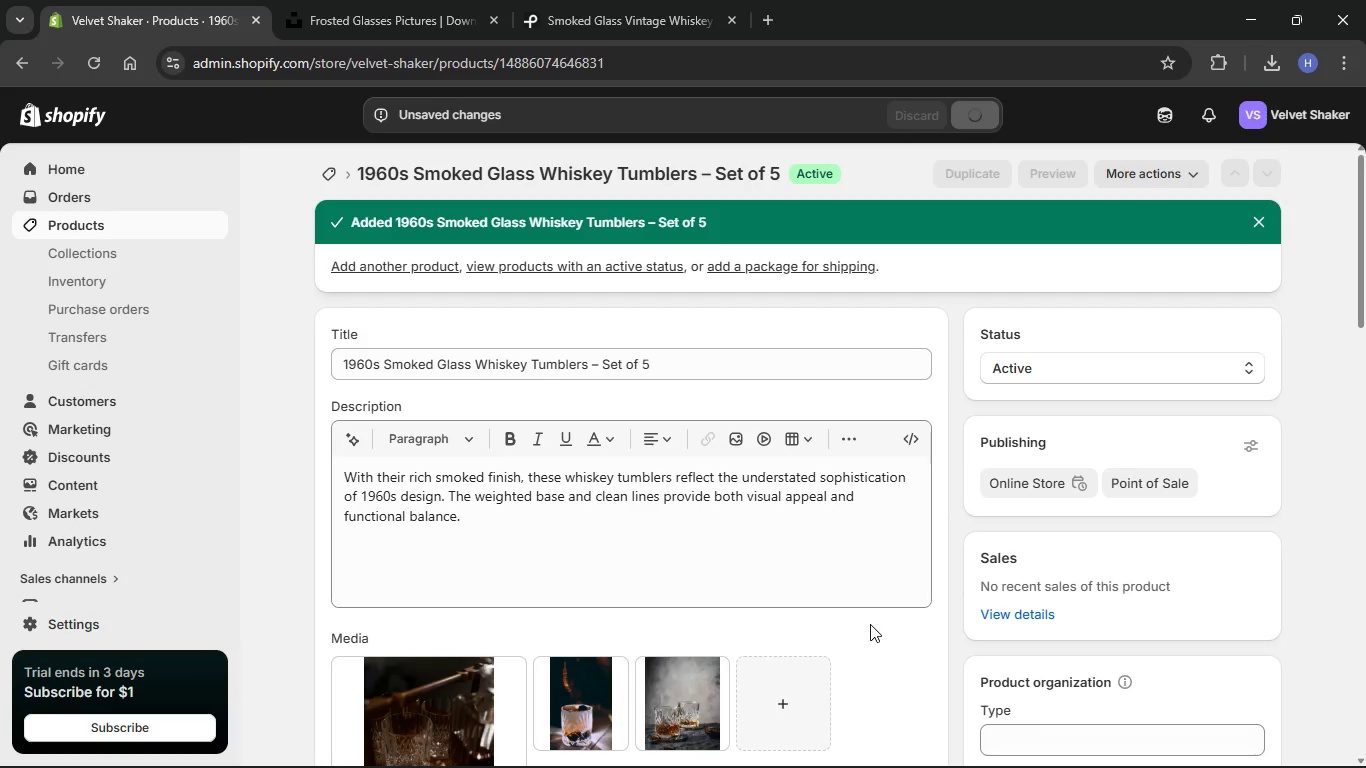 
wait(9.62)
 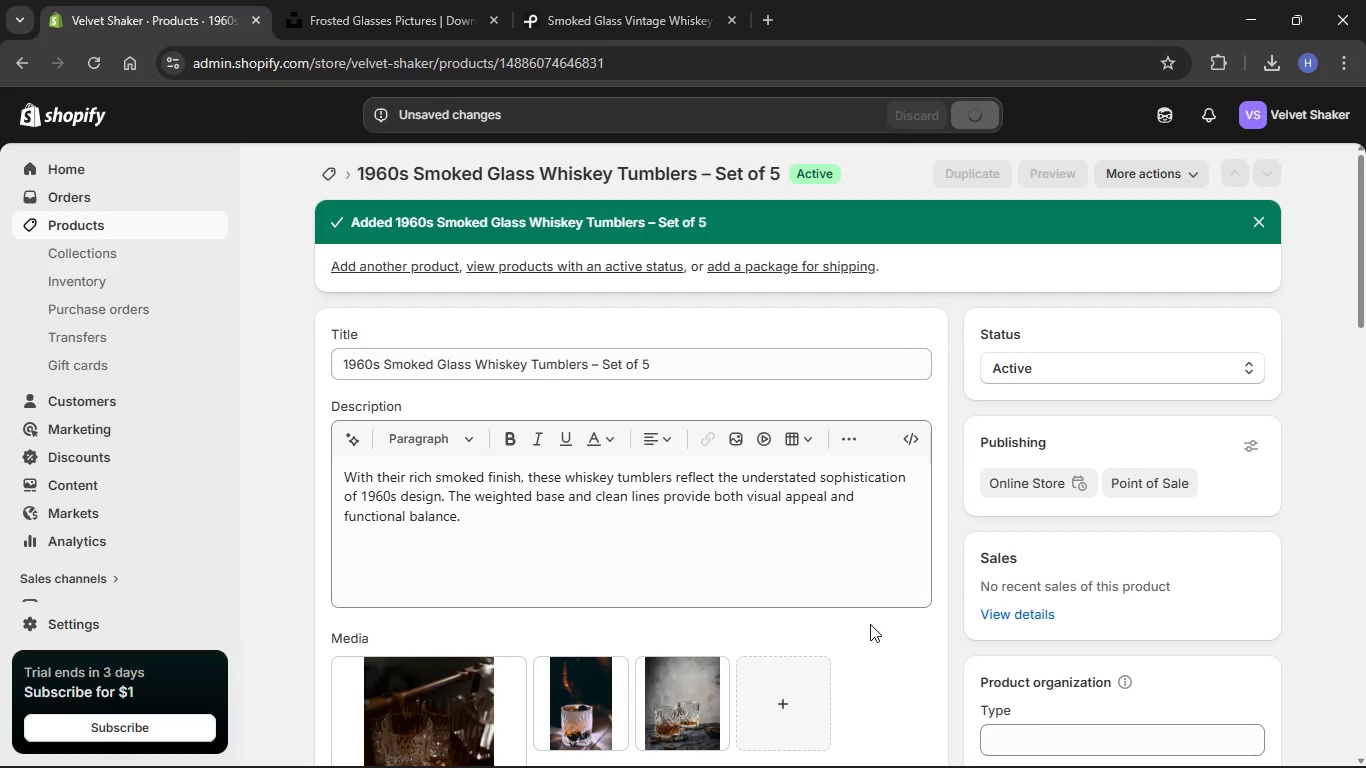 
left_click([325, 174])
 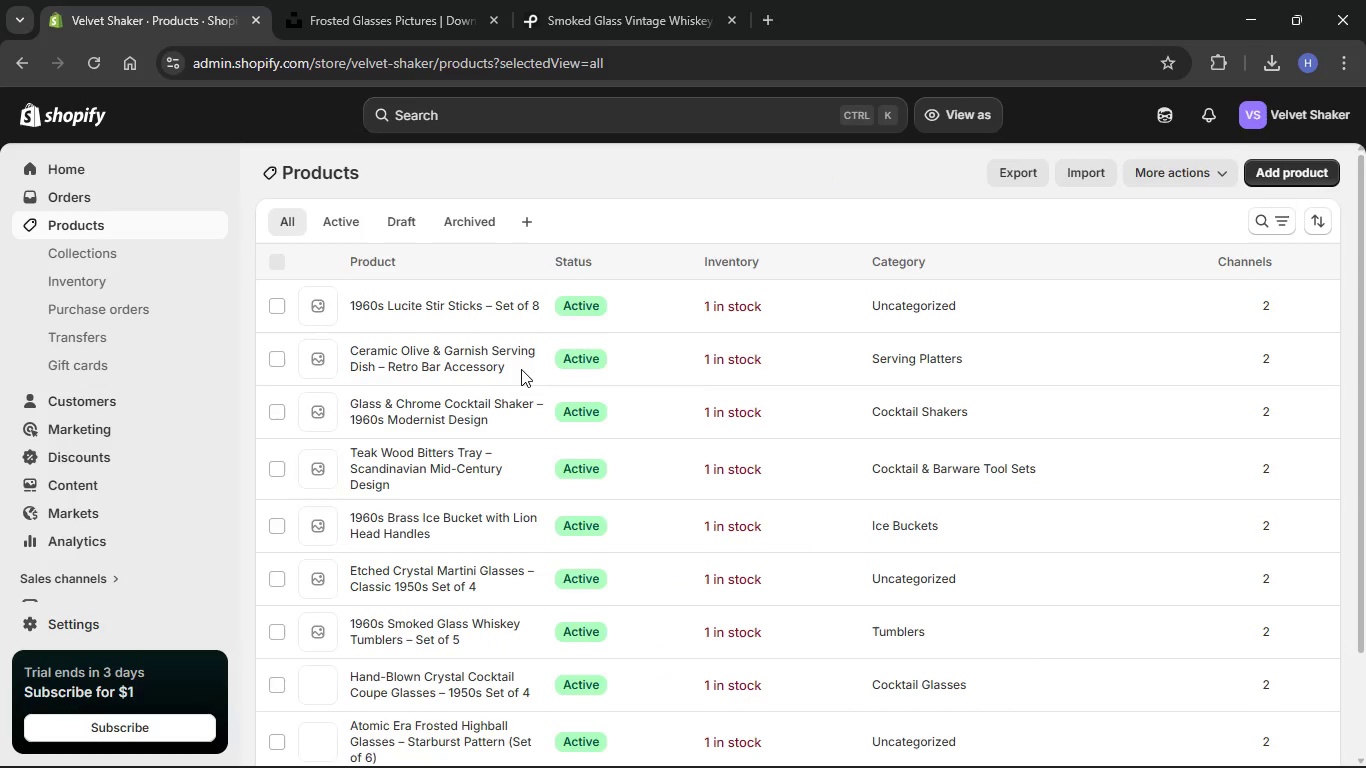 
scroll: coordinate [521, 366], scroll_direction: down, amount: 7.0
 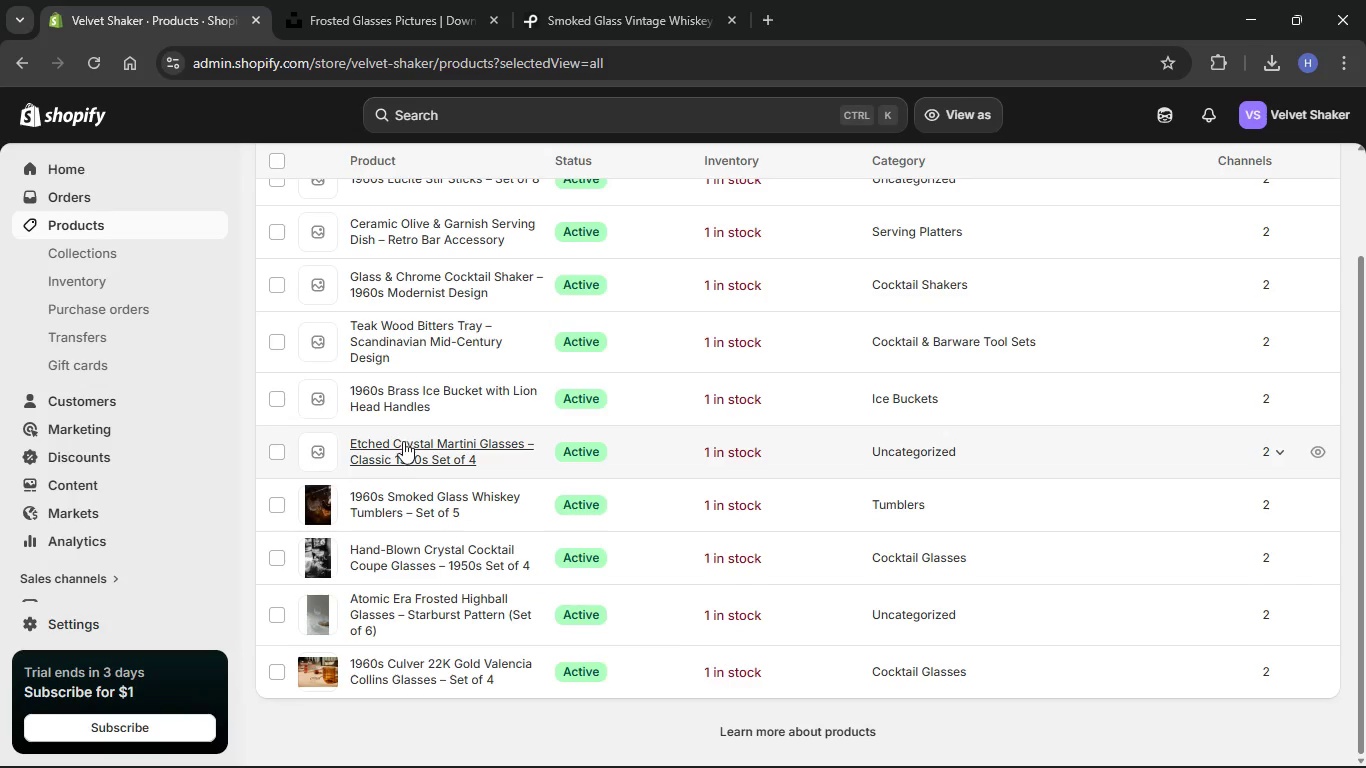 
left_click([404, 443])
 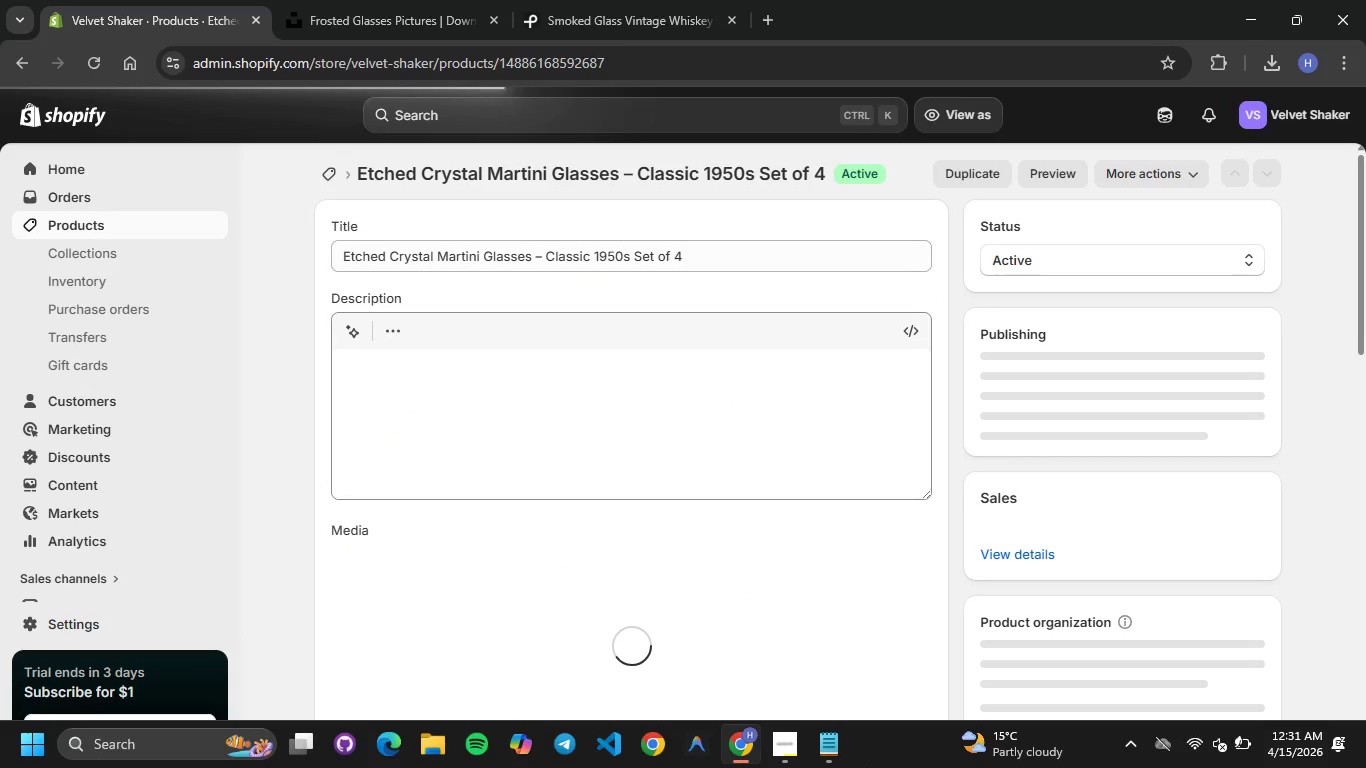 
left_click([829, 750])
 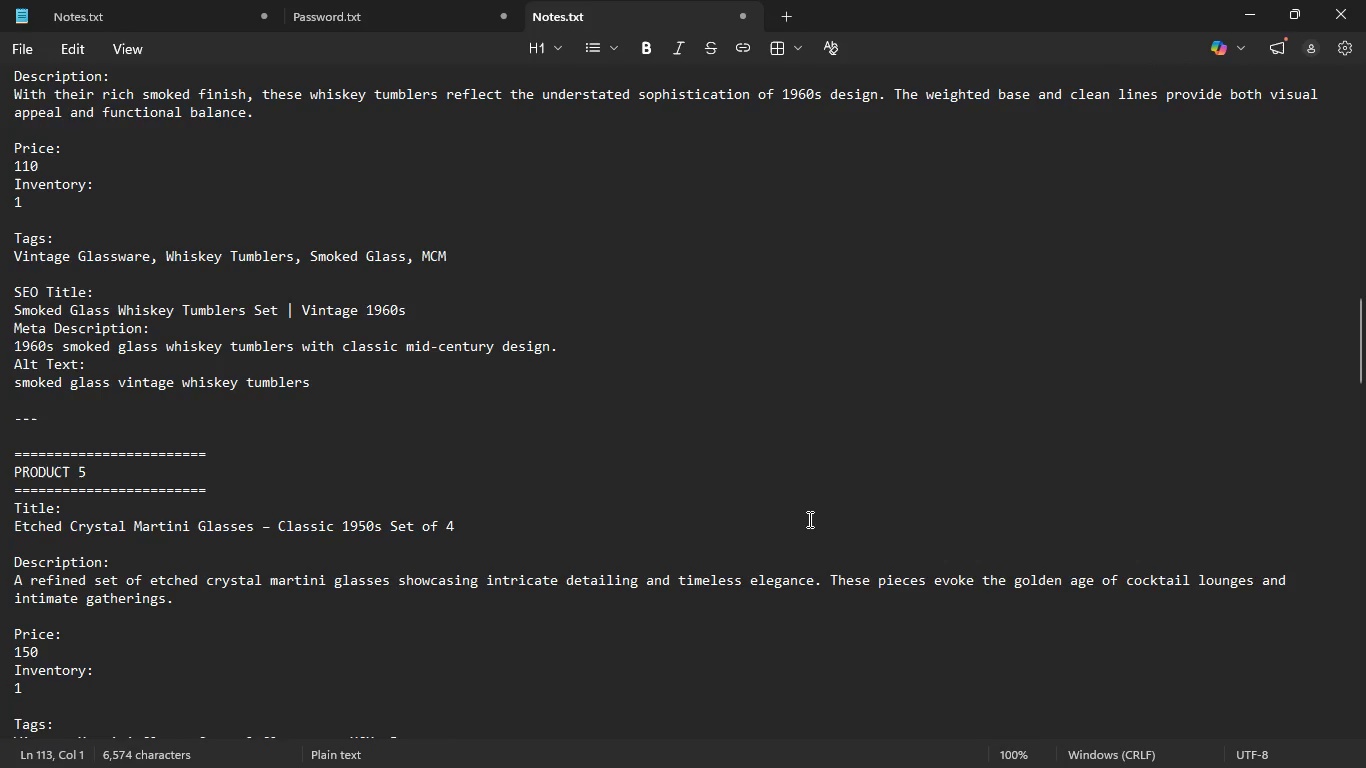 
scroll: coordinate [808, 519], scroll_direction: down, amount: 11.0
 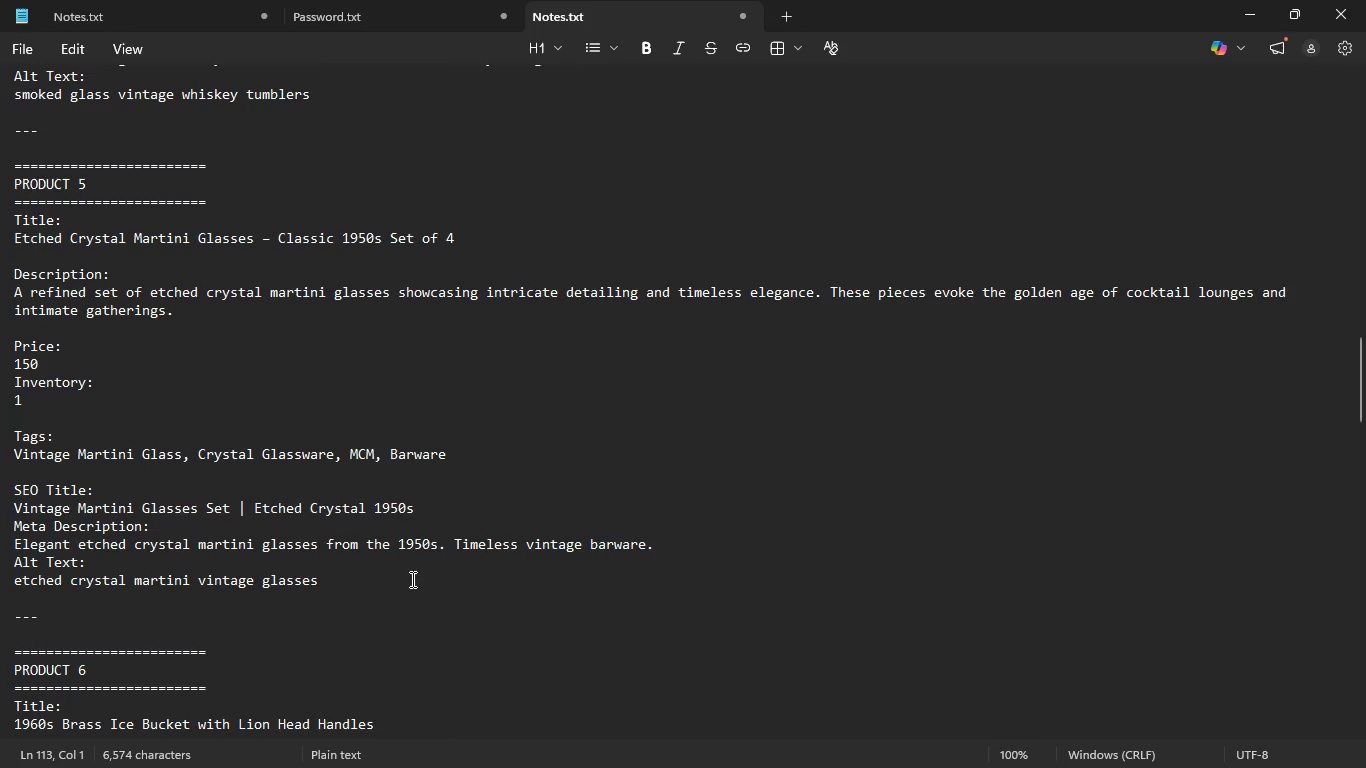 
left_click_drag(start_coordinate=[409, 579], to_coordinate=[15, 585])
 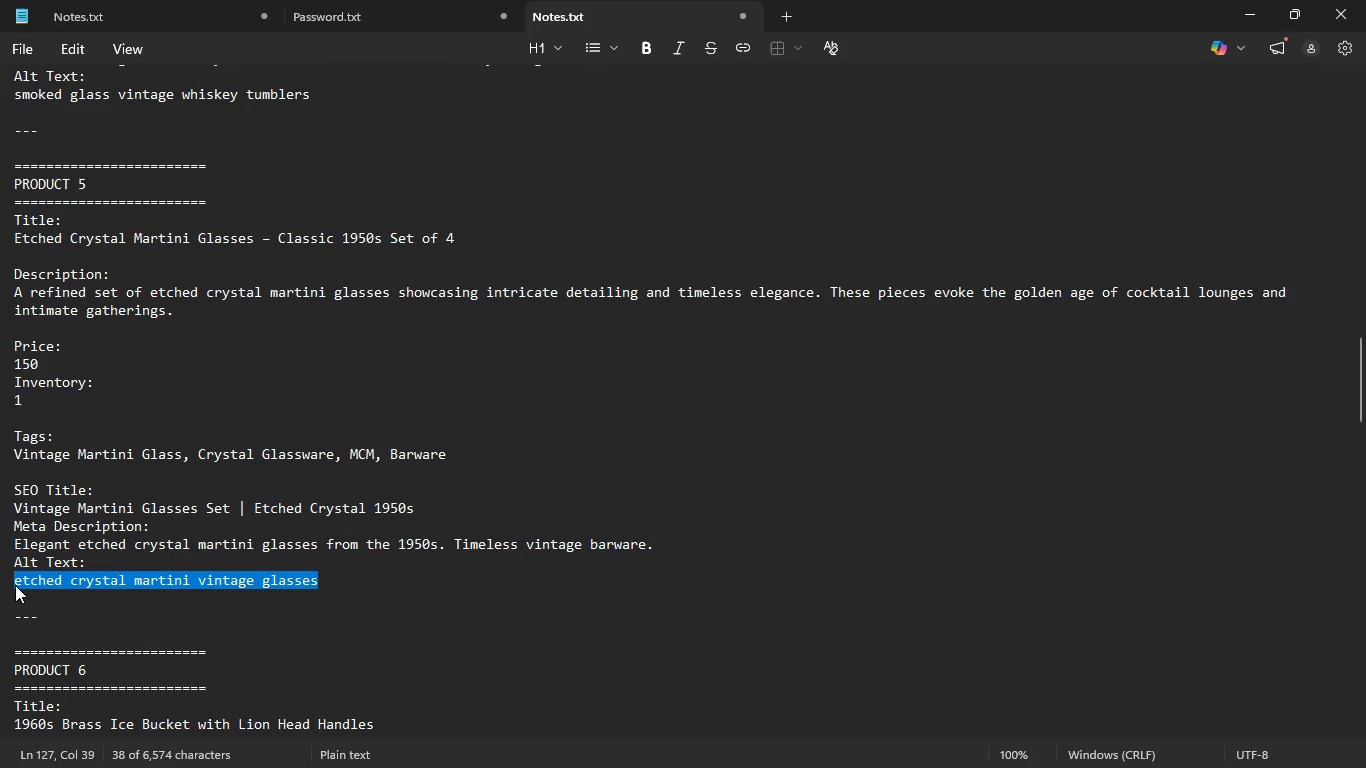 
key(Control+C)
 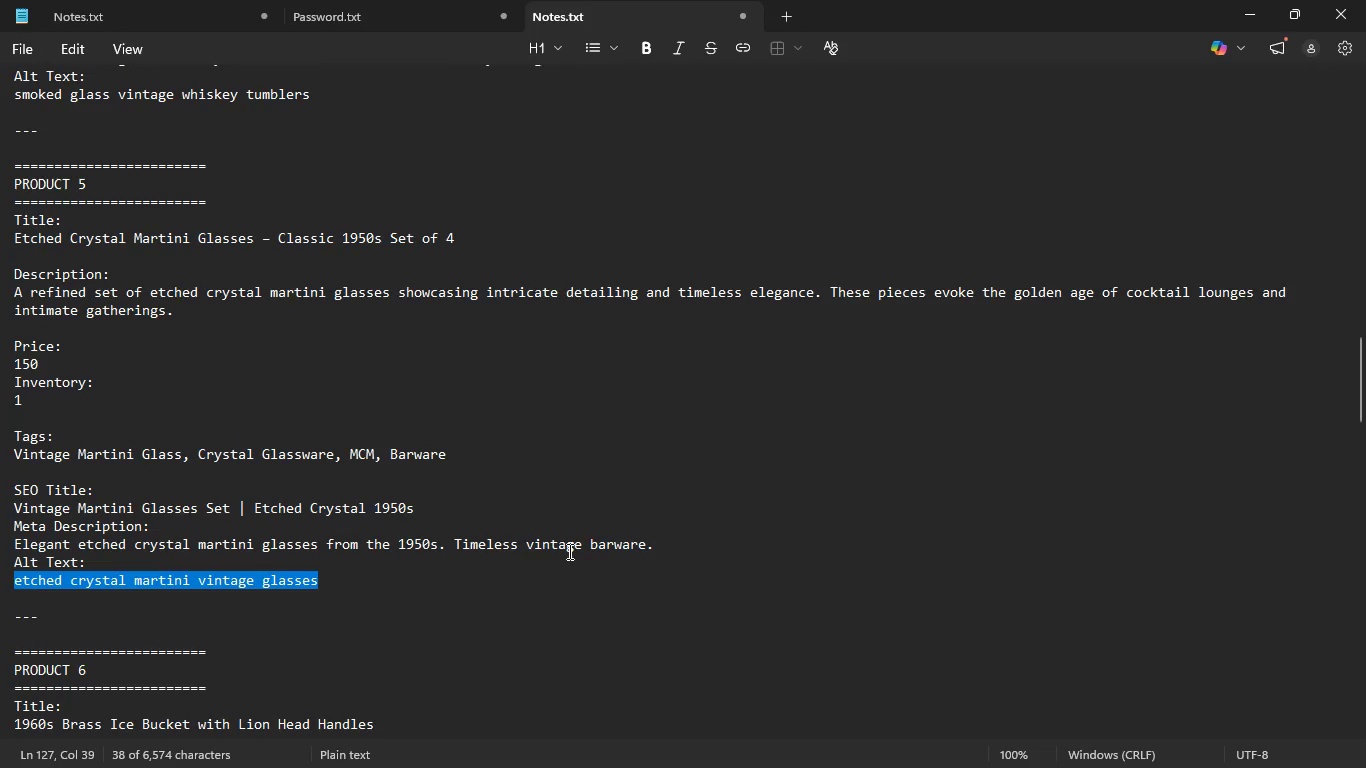 
left_click([568, 551])
 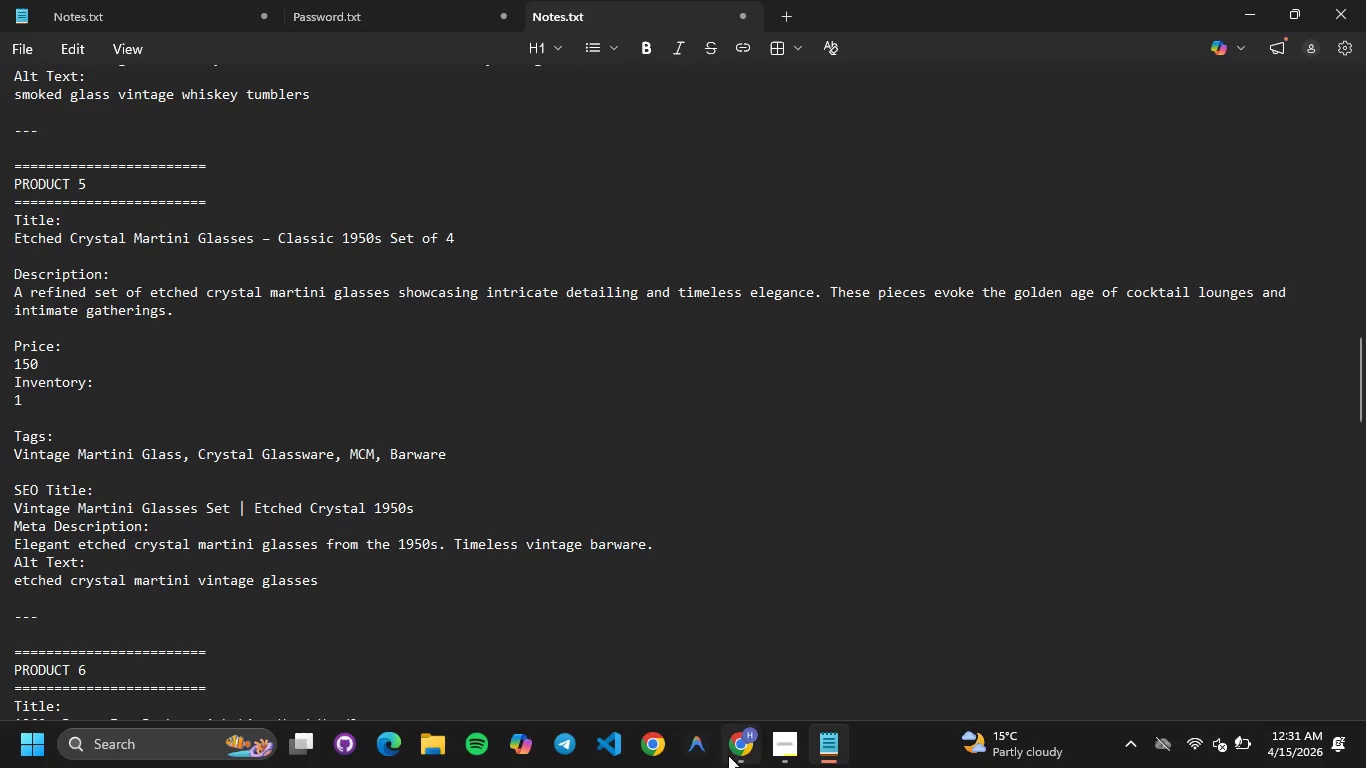 
left_click([728, 755])
 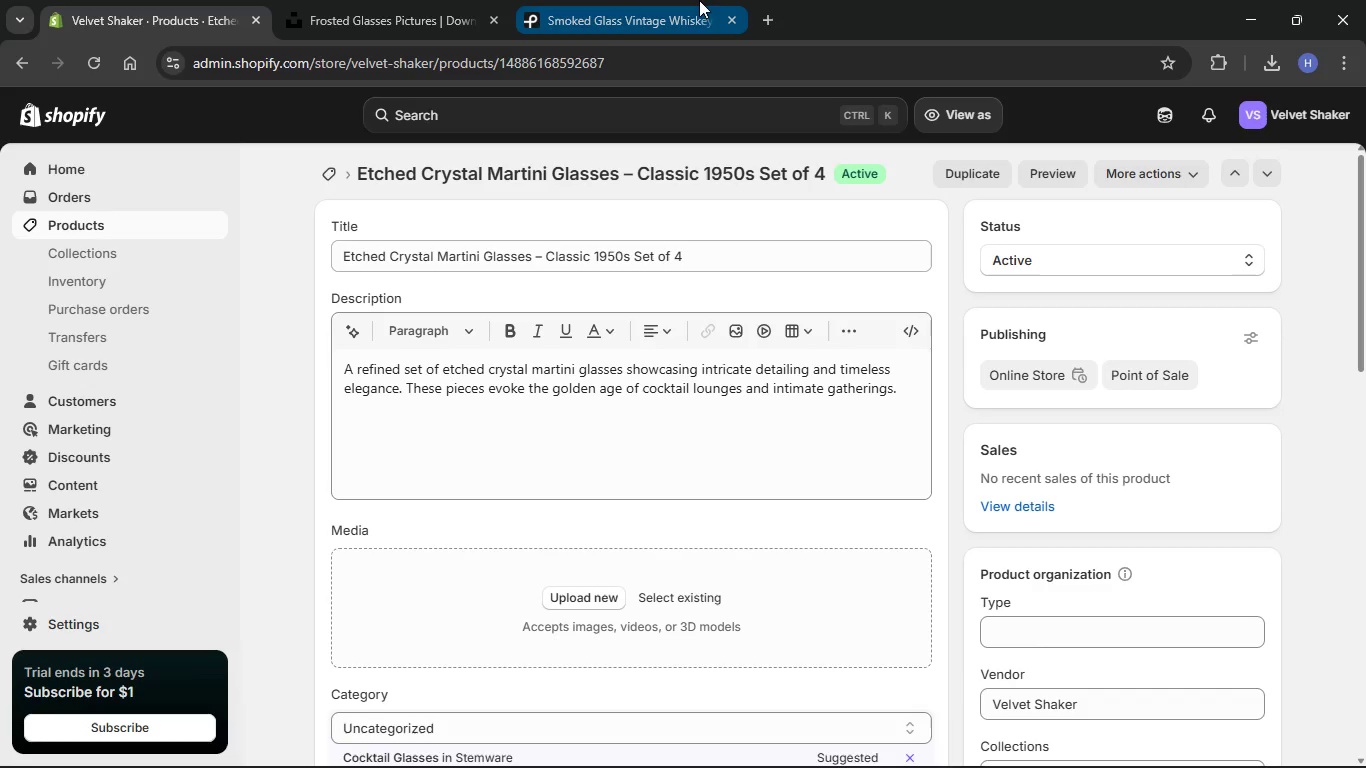 
left_click([691, 0])
 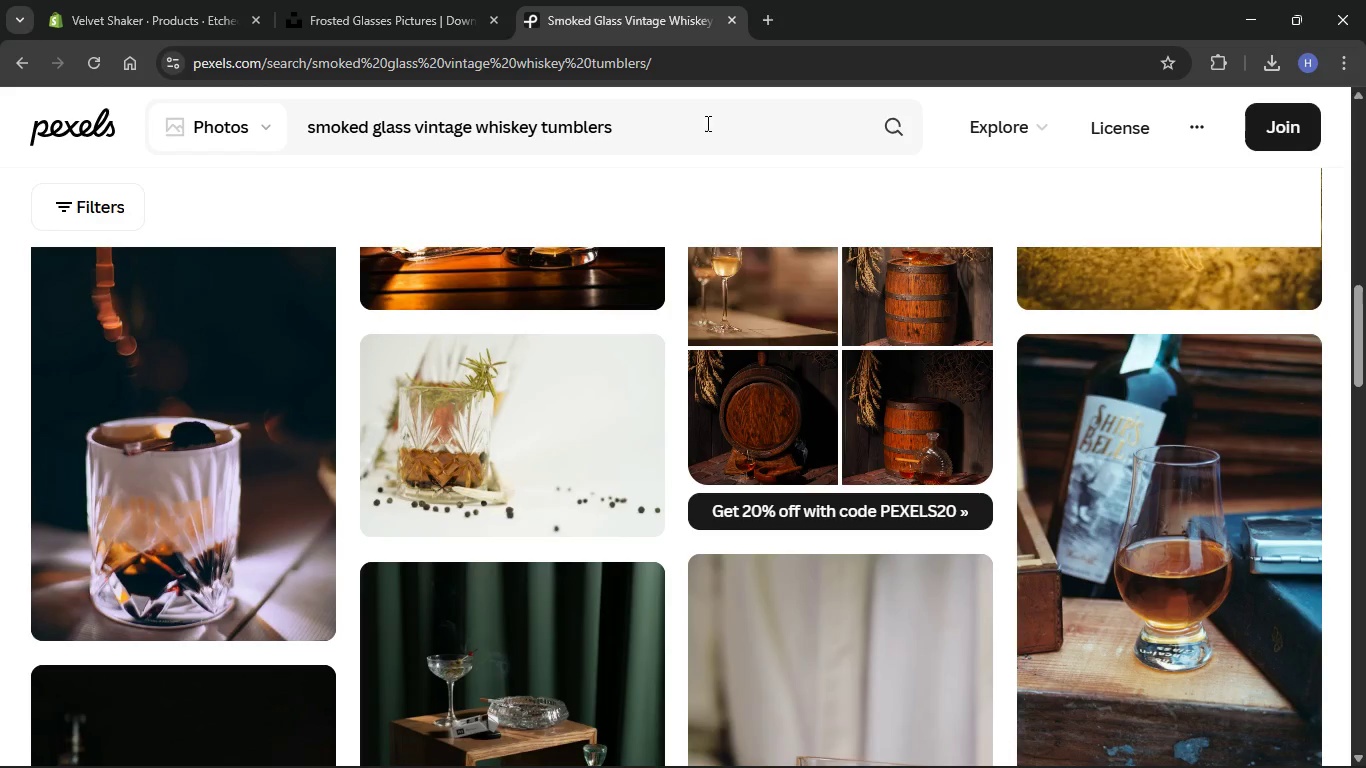 
left_click_drag(start_coordinate=[680, 123], to_coordinate=[257, 135])
 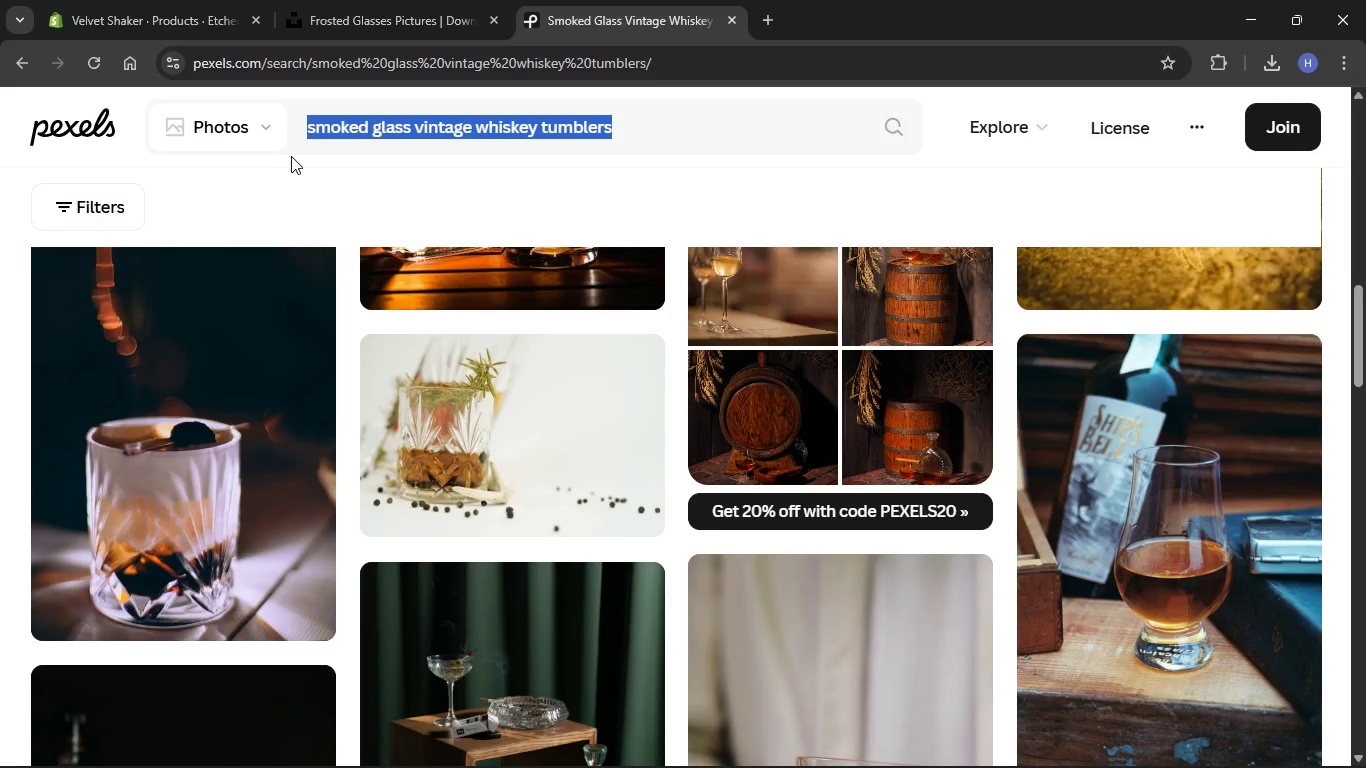 
key(Backspace)
 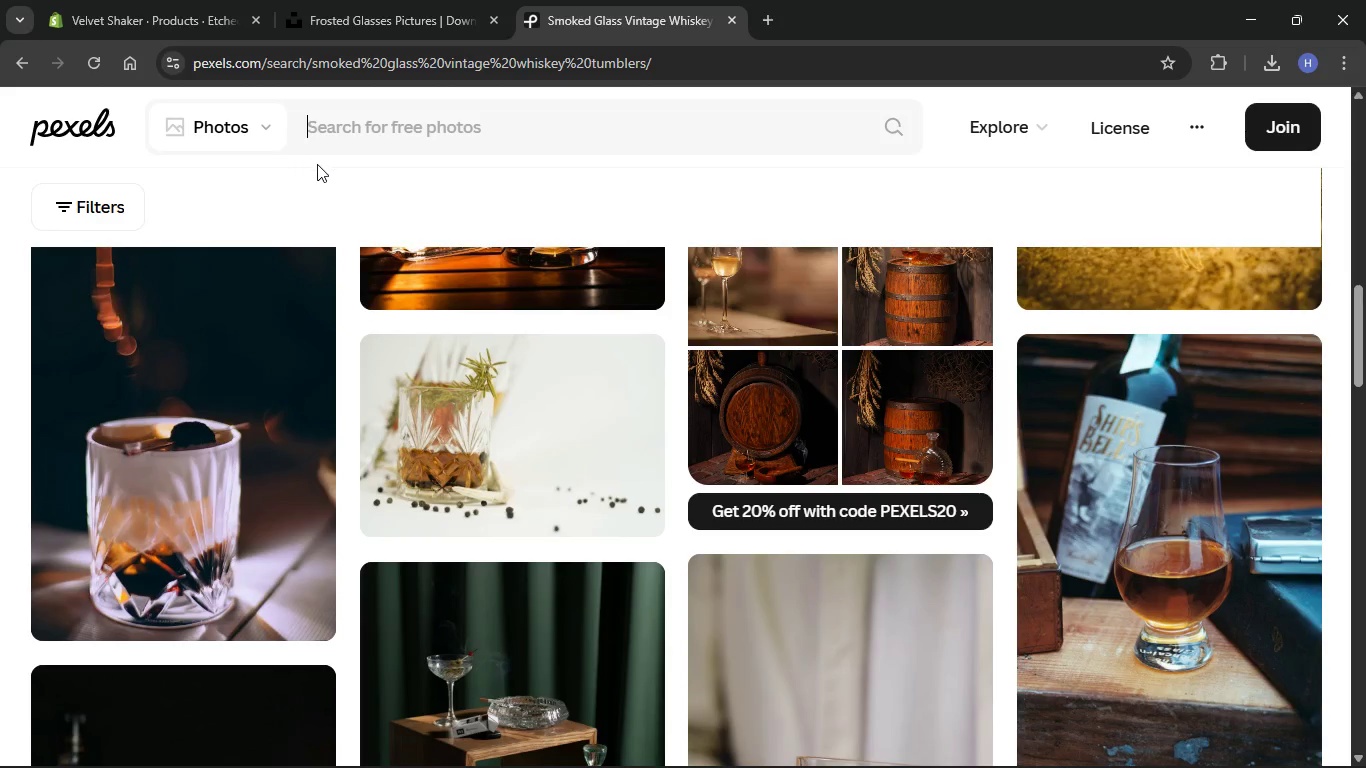 
key(Control+V)
 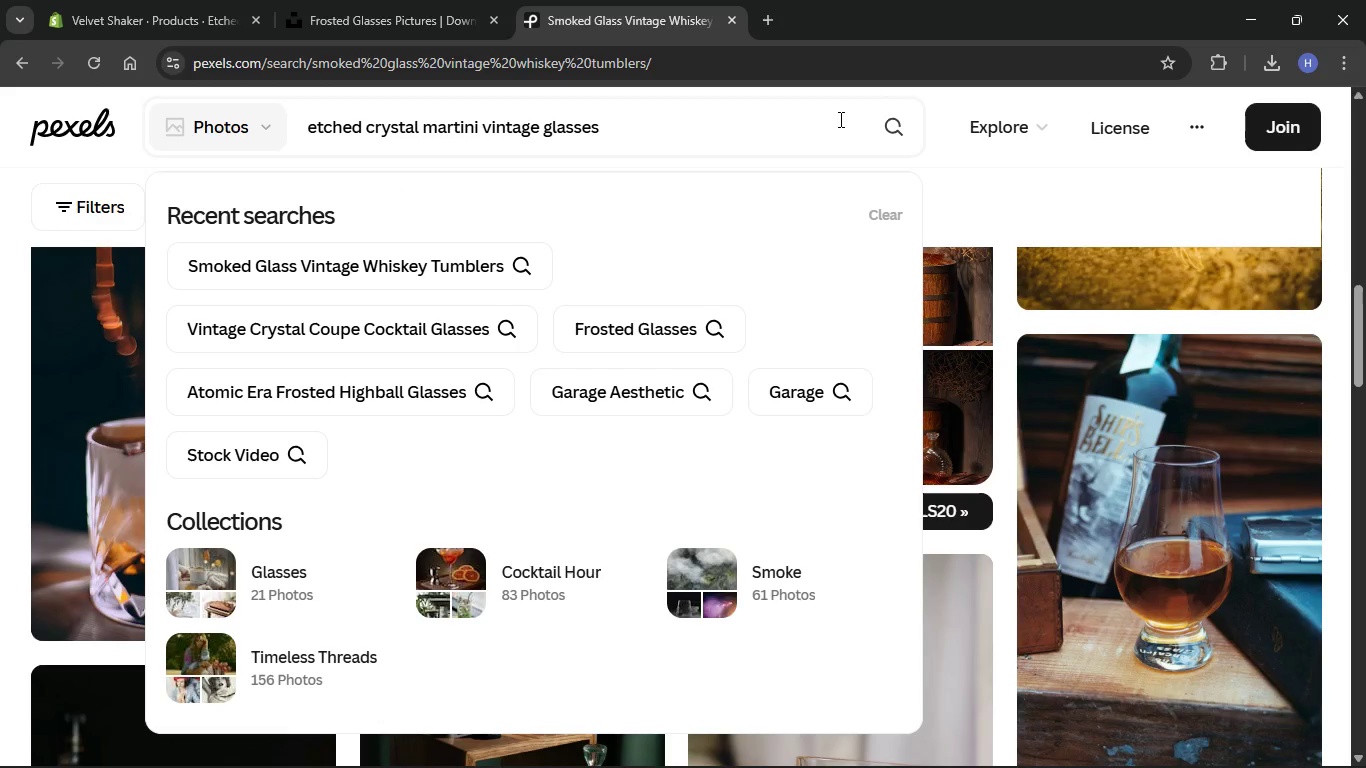 
key(Enter)
 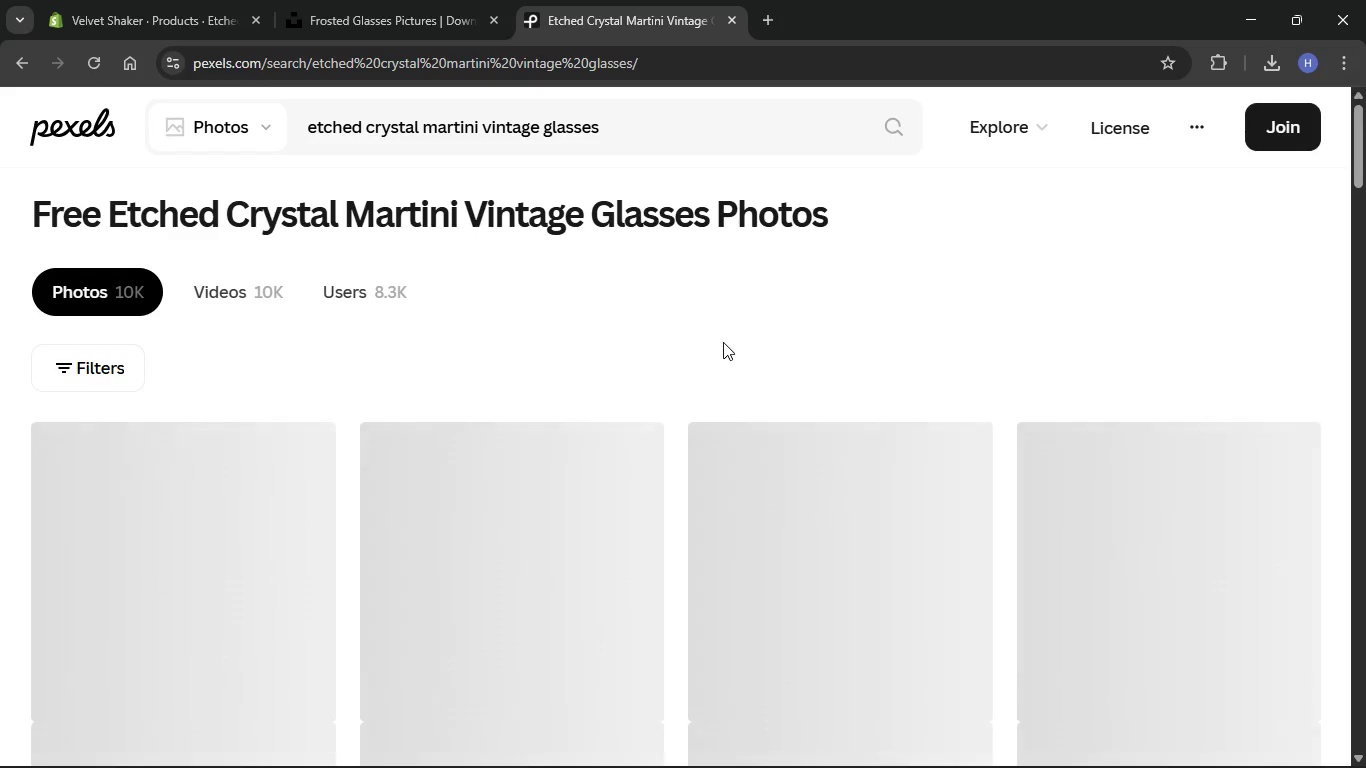 
wait(6.91)
 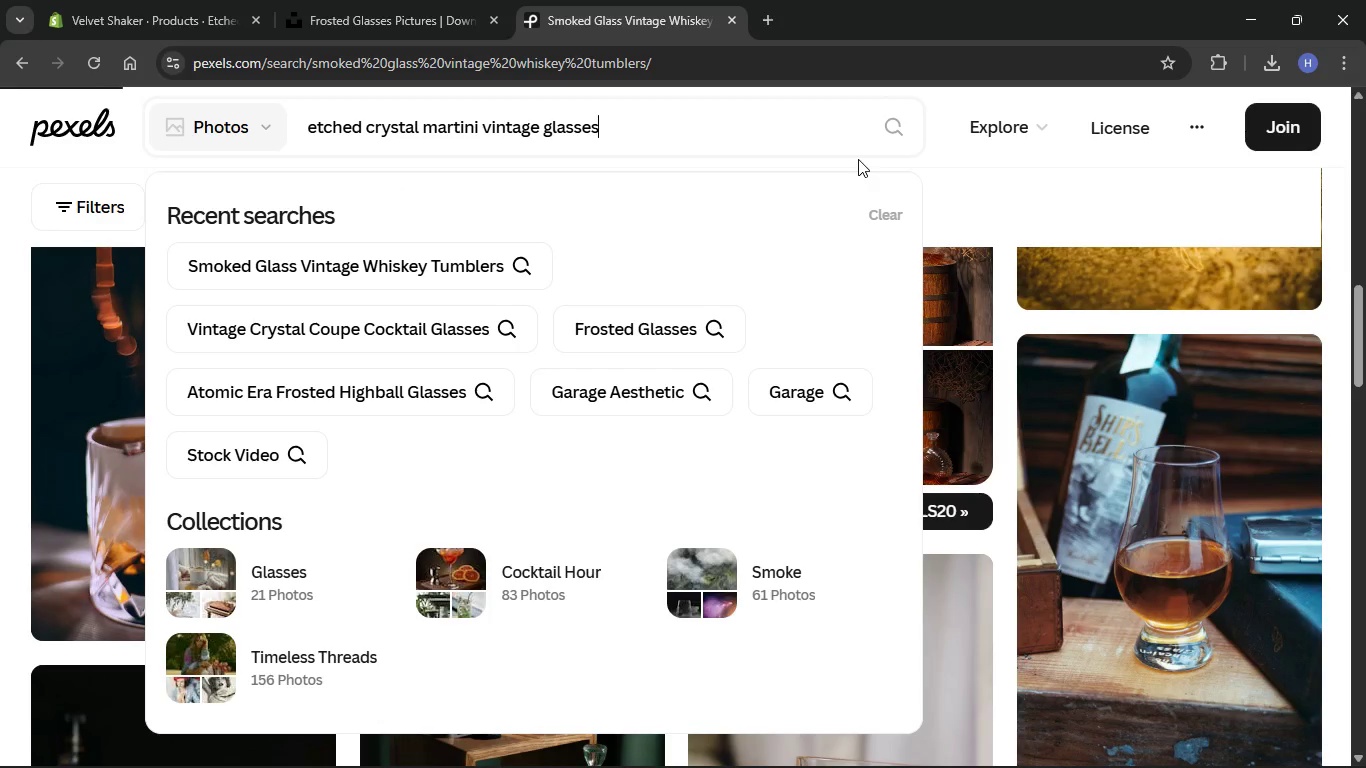 
scroll: coordinate [727, 340], scroll_direction: down, amount: 22.0
 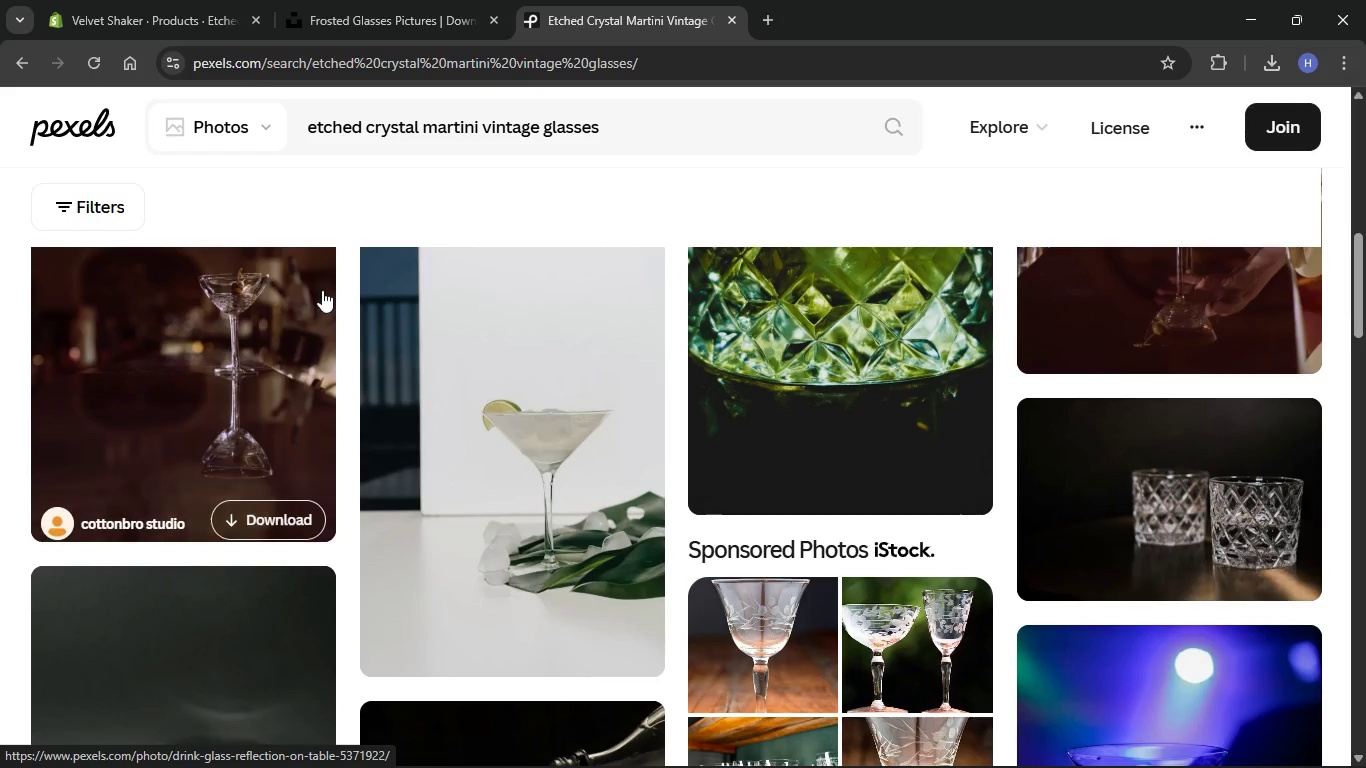 
mouse_move([499, 347])
 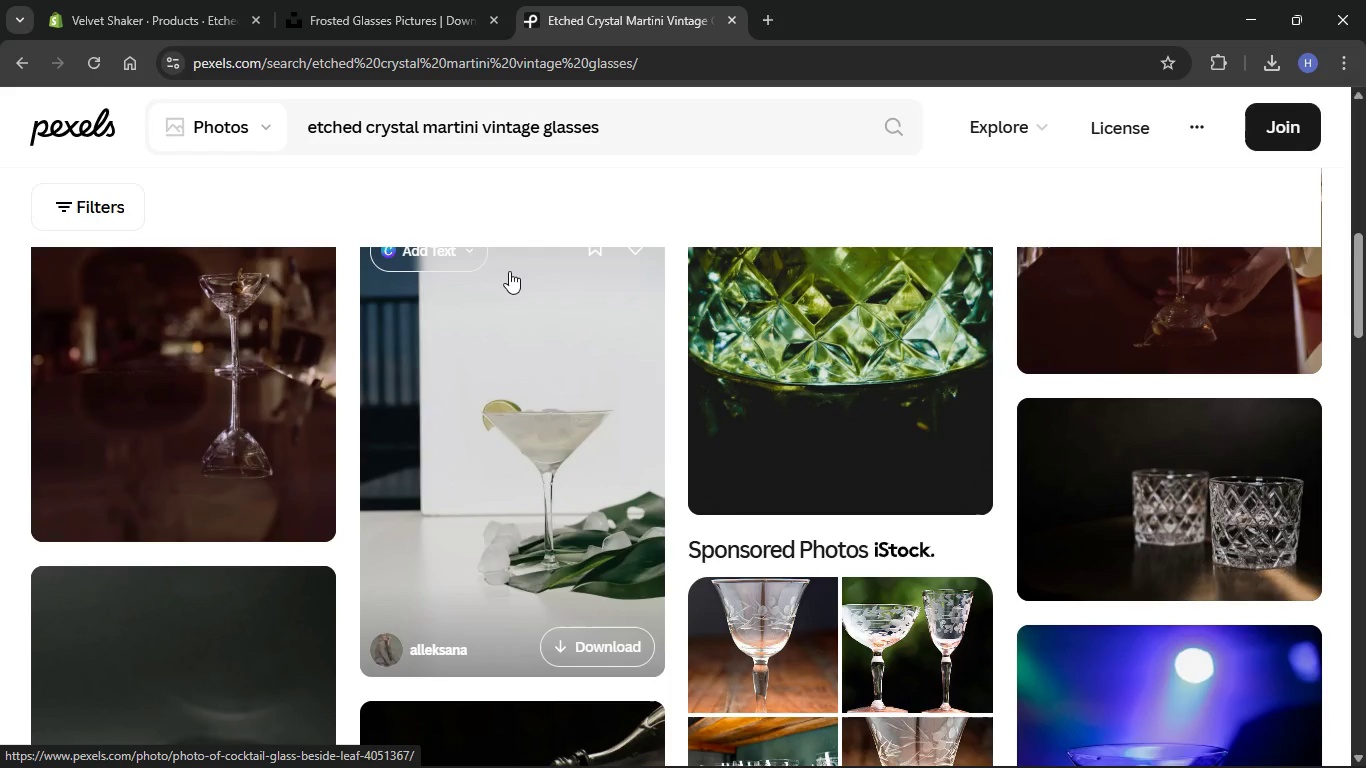 
scroll: coordinate [510, 271], scroll_direction: up, amount: 2.0
 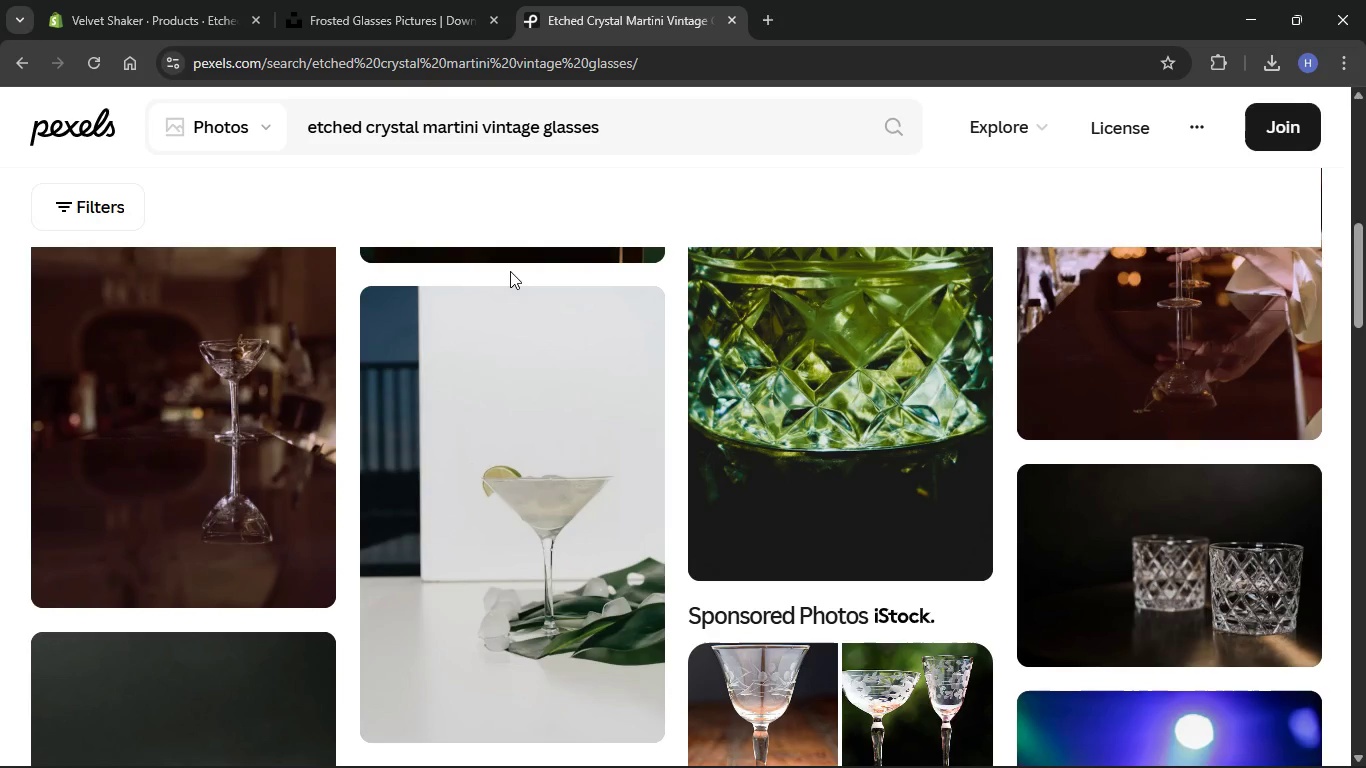 
scroll: coordinate [510, 271], scroll_direction: down, amount: 2.0
 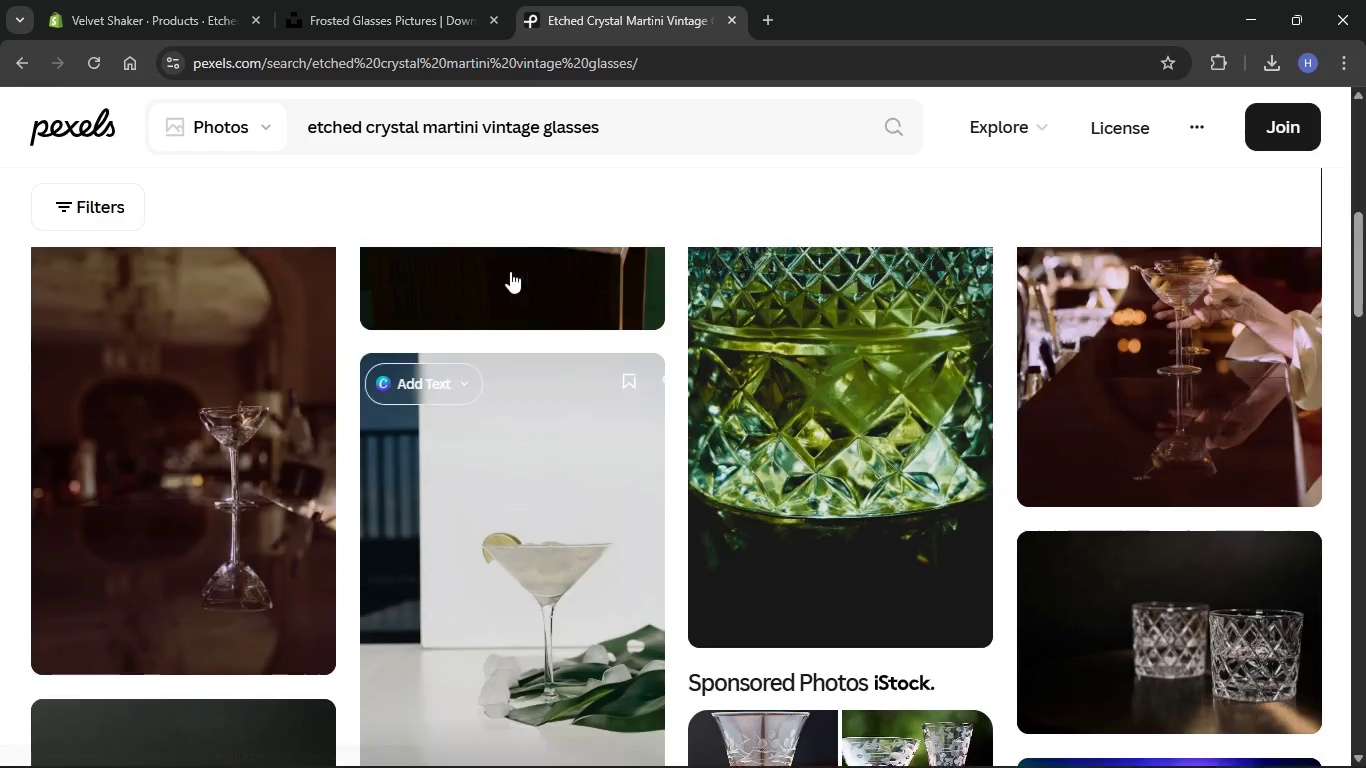 
scroll: coordinate [510, 271], scroll_direction: up, amount: 10.0
 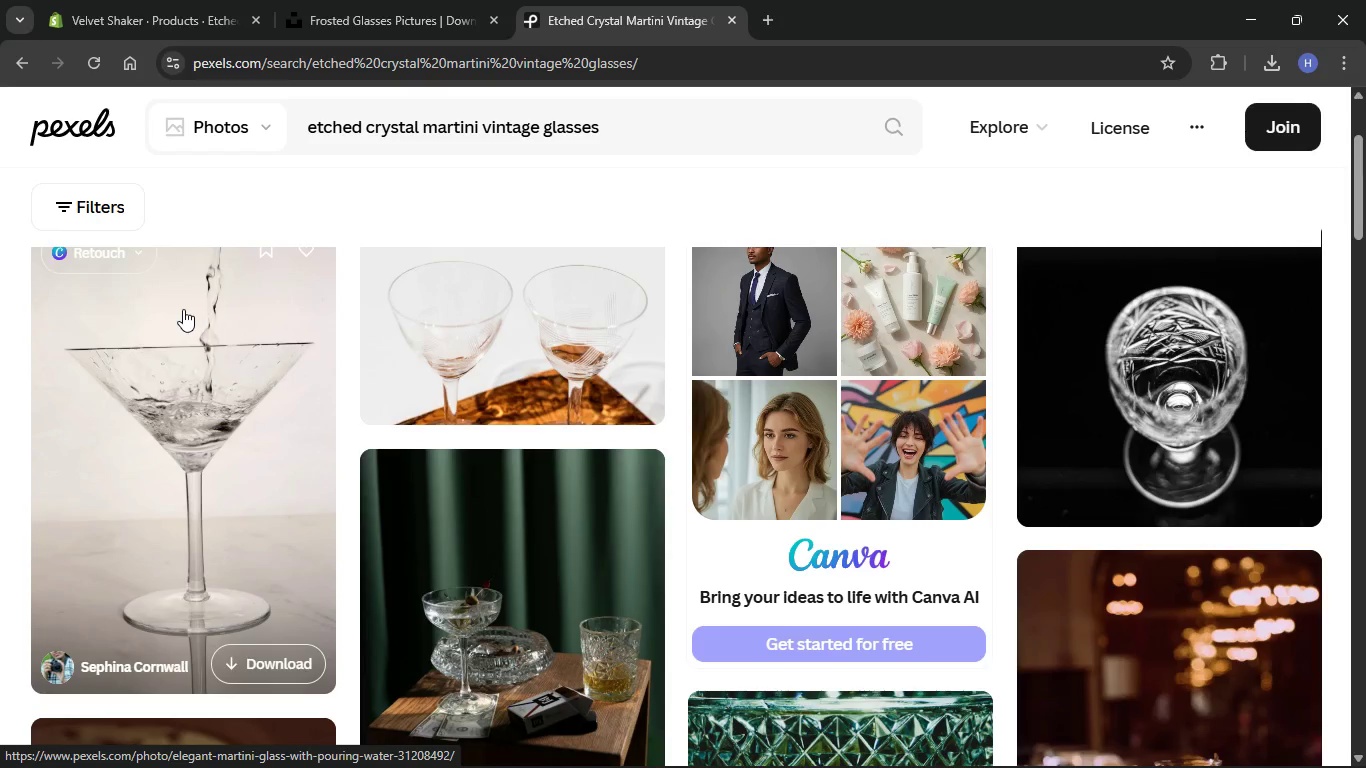 
wait(6.42)
 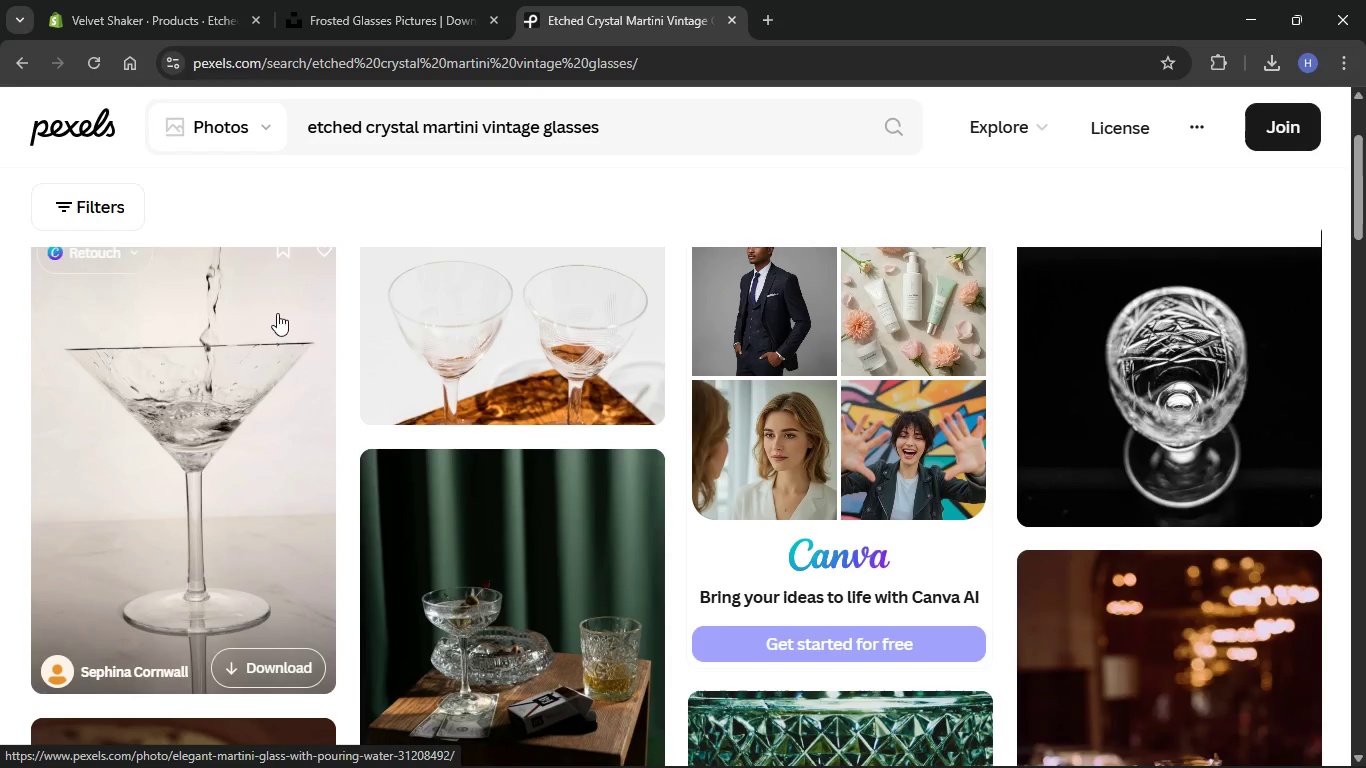 
left_click([301, 652])
 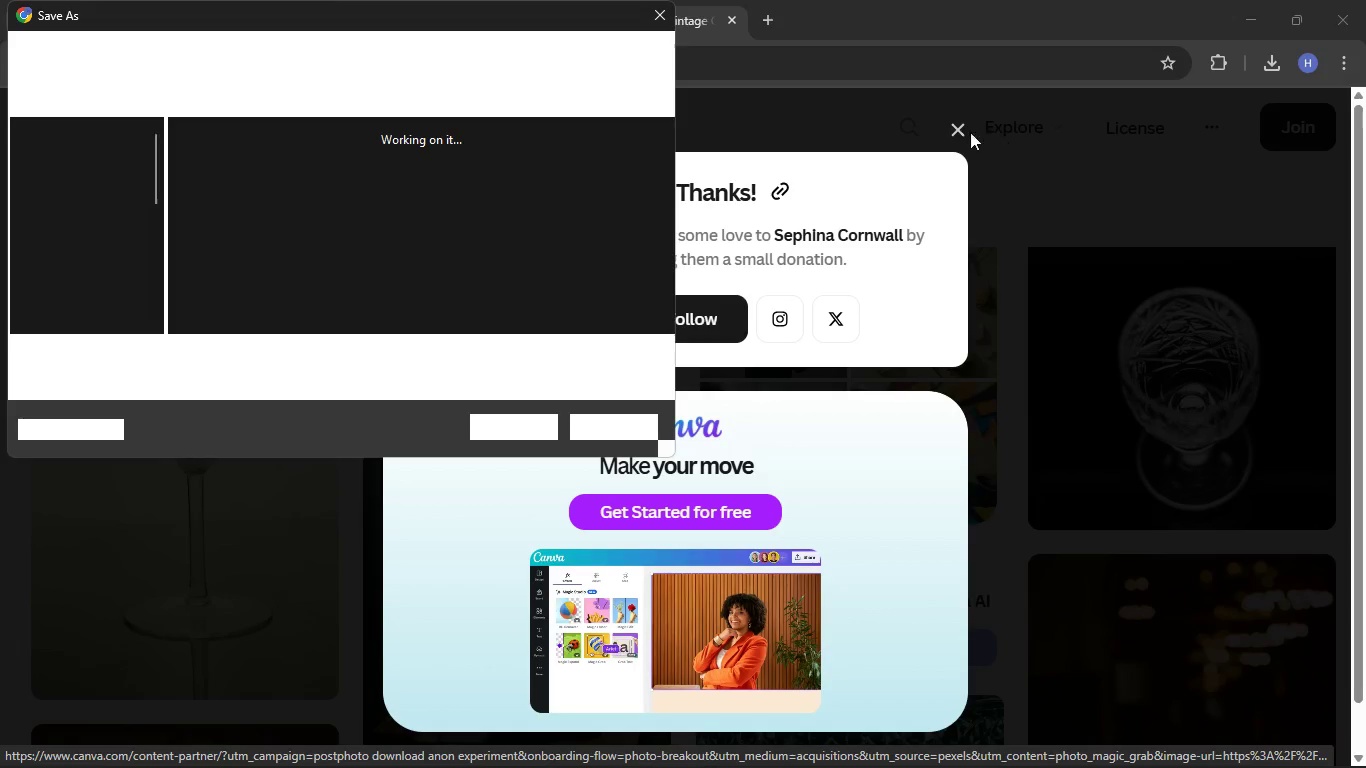 
left_click([953, 132])
 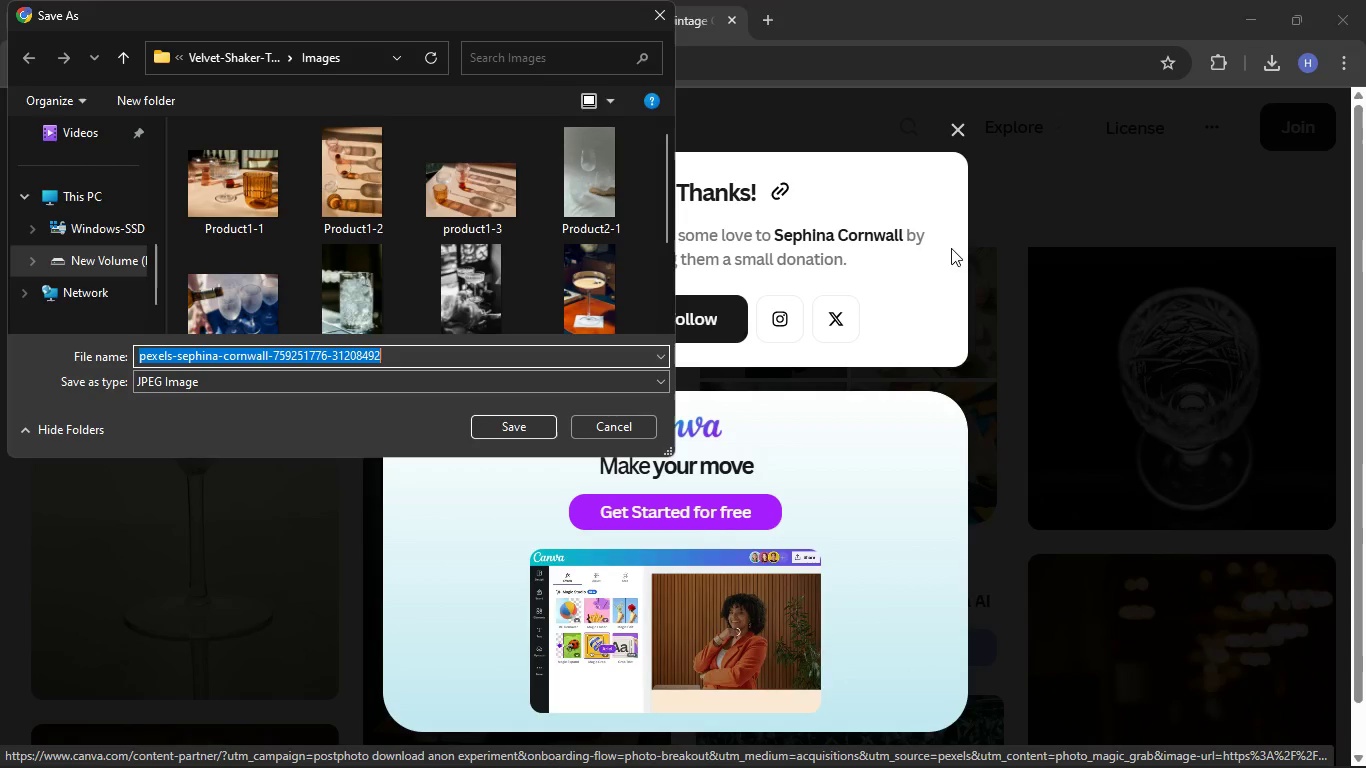 
key(Backspace)
type(Product5-1)
 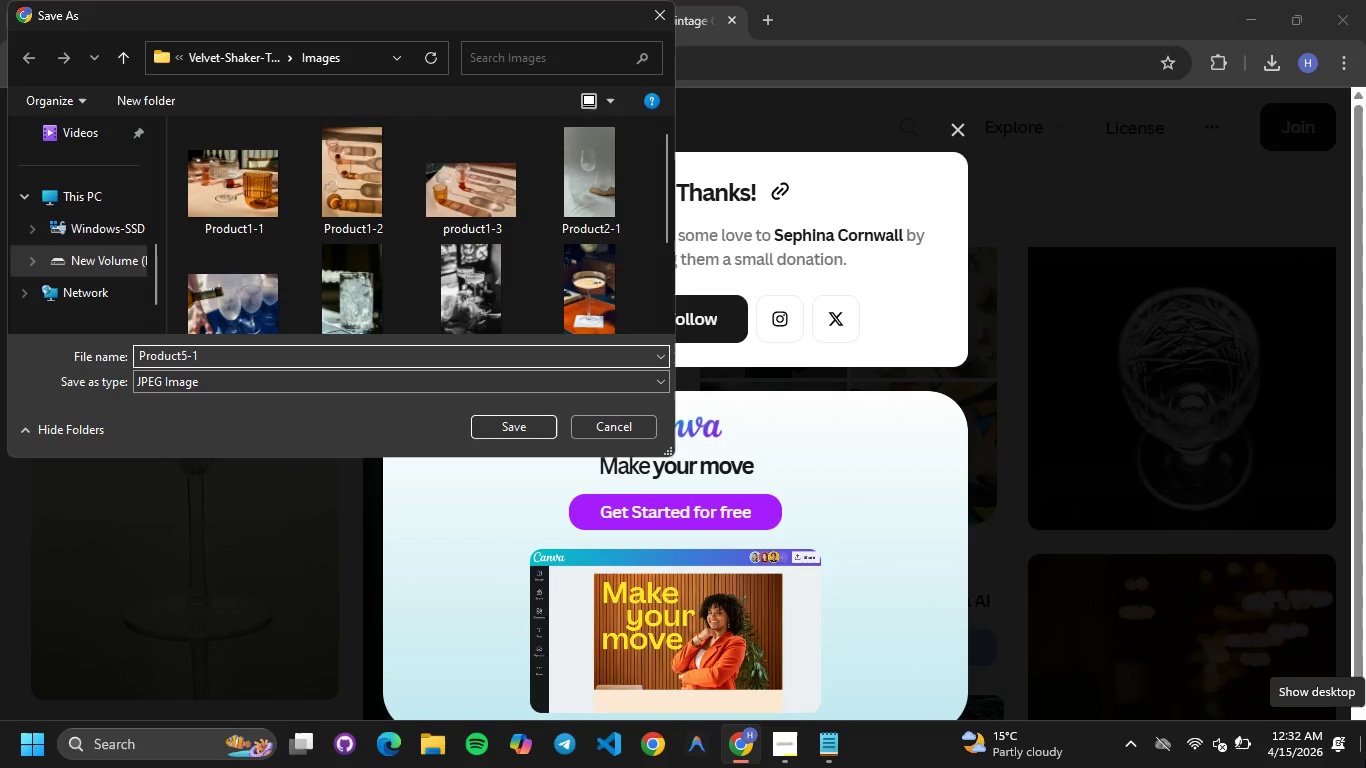 
key(Enter)
 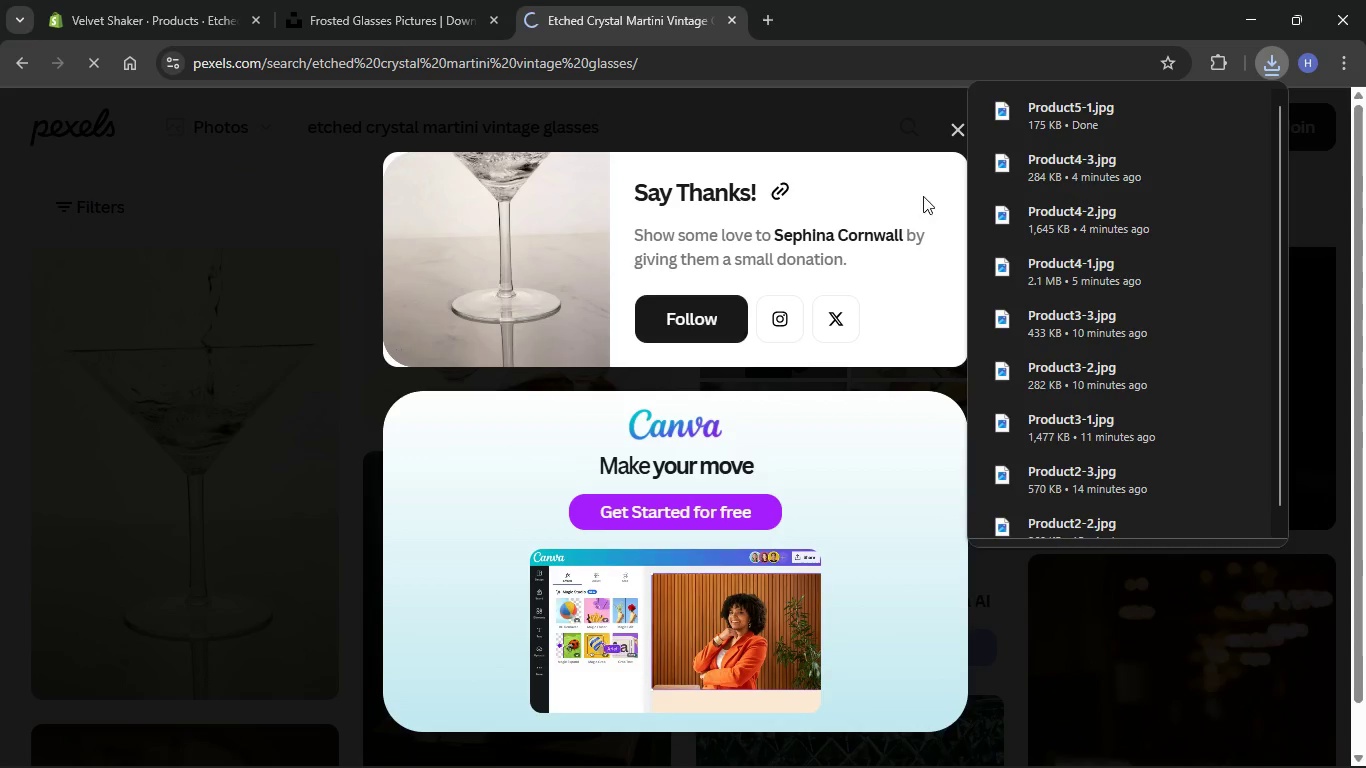 
left_click([896, 130])
 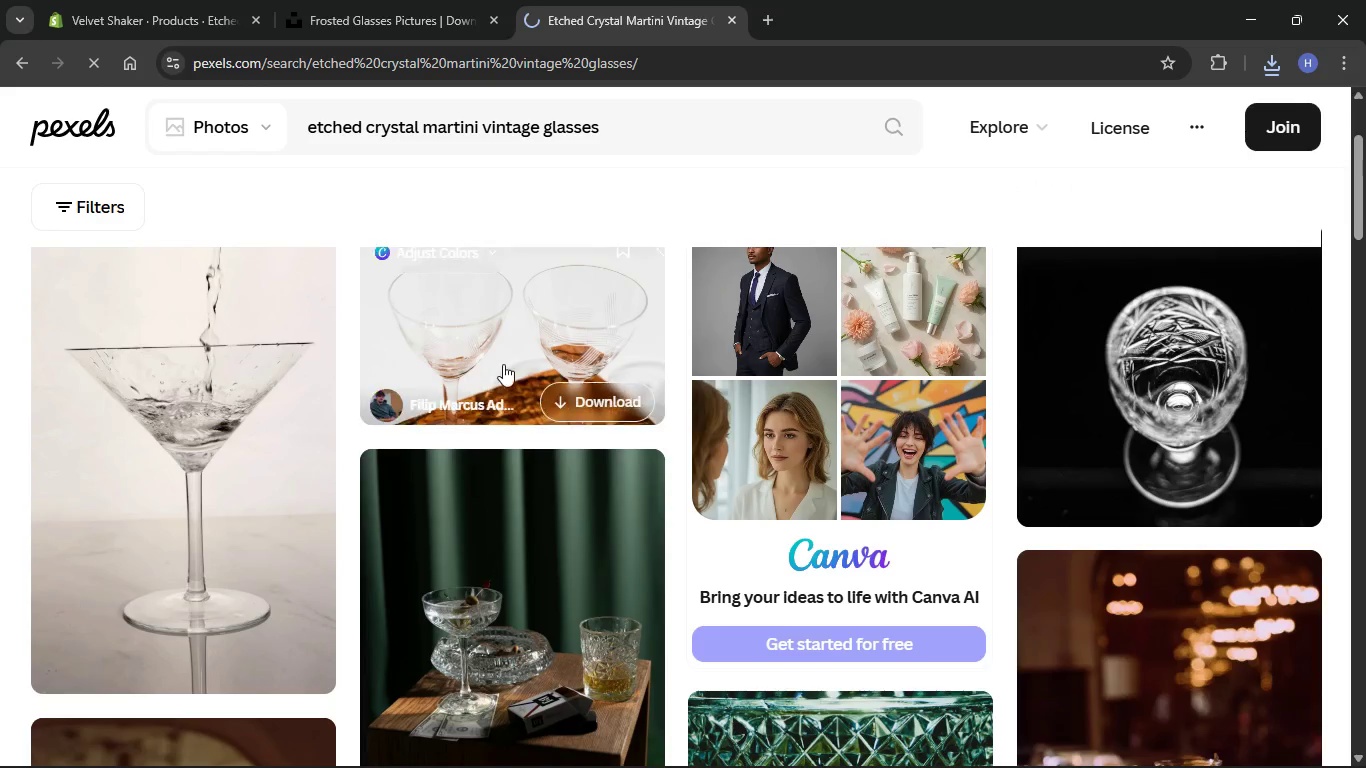 
left_click([605, 394])
 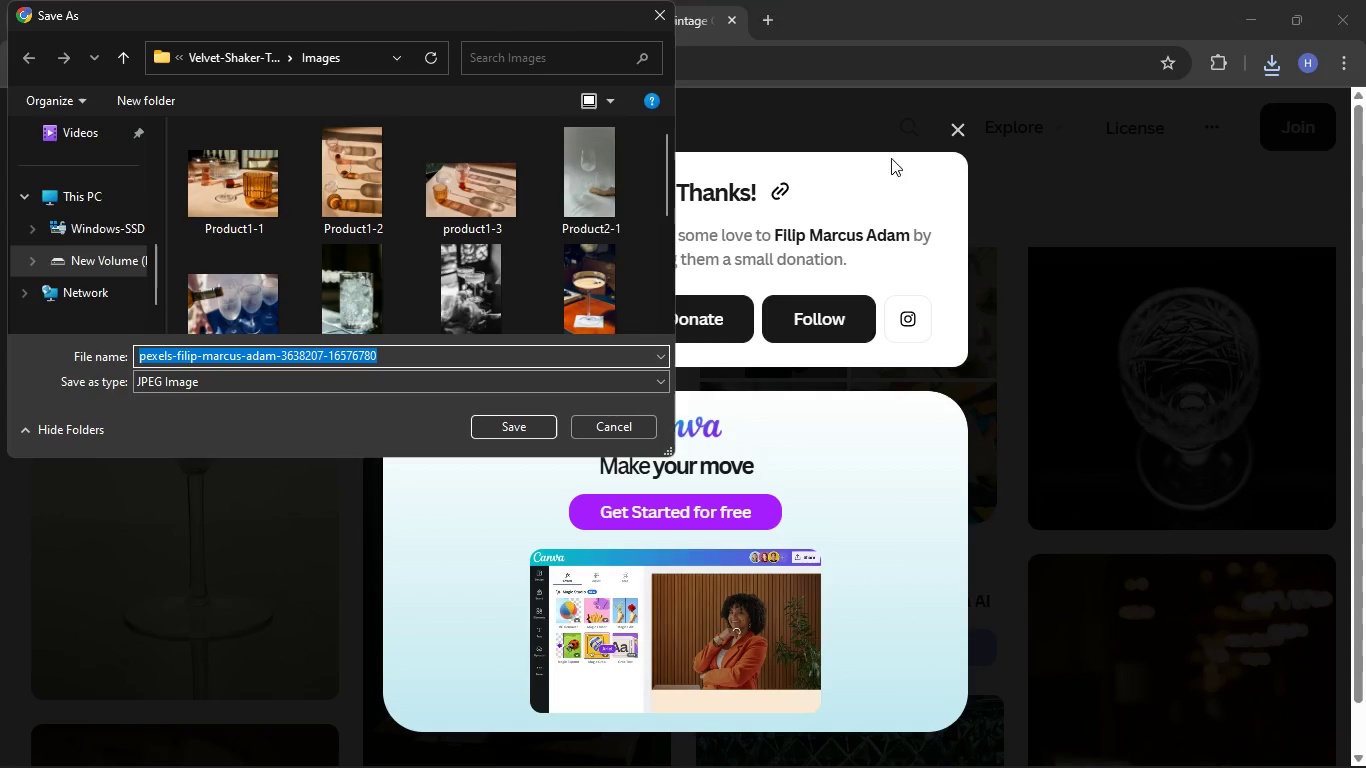 
key(Backspace)
type(Product5-2)
 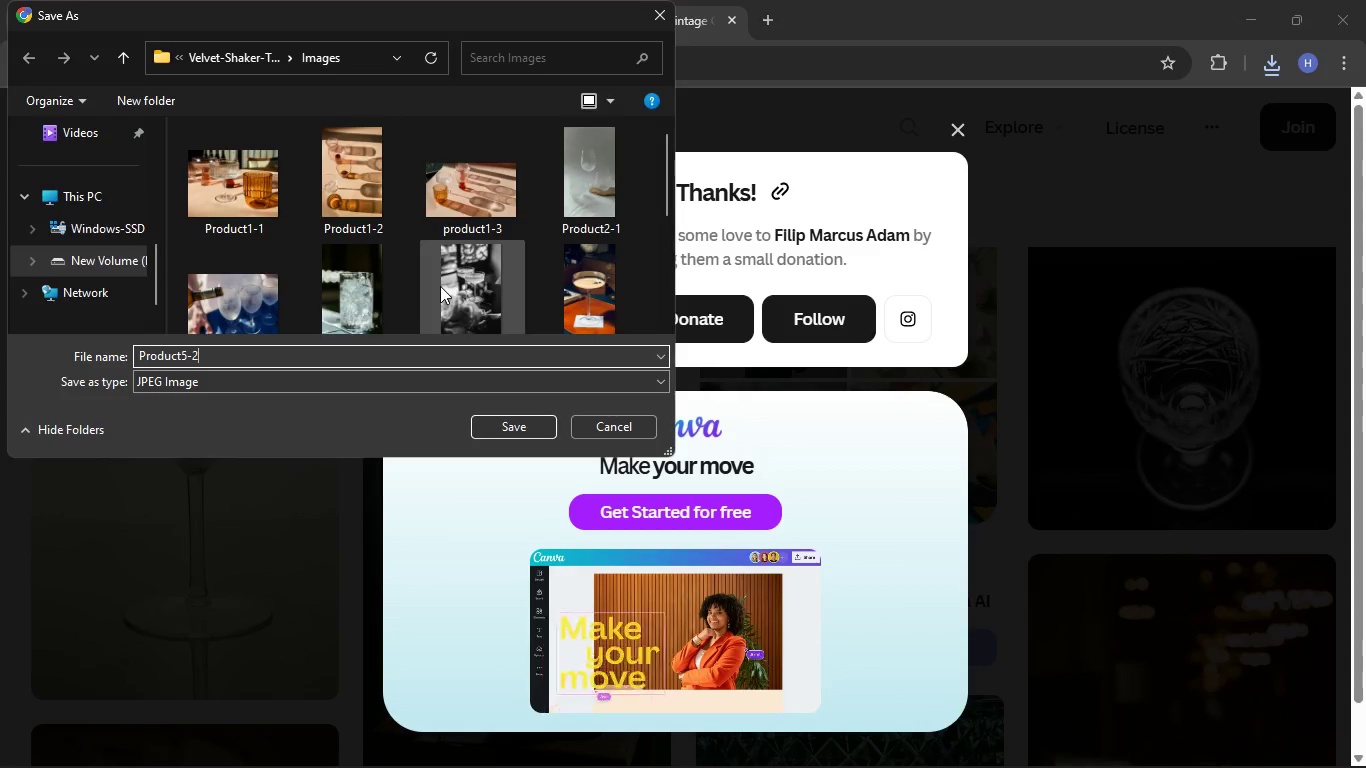 
key(Enter)
 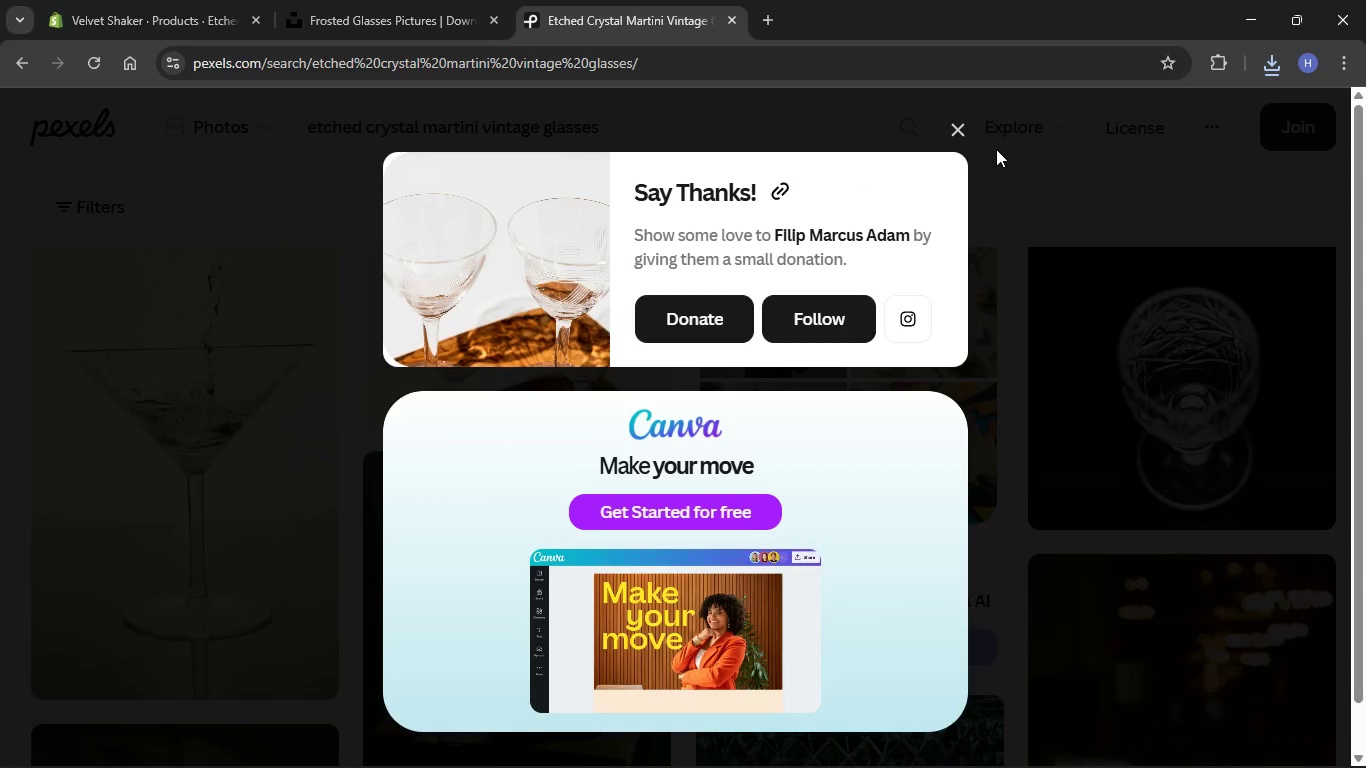 
left_click([955, 128])
 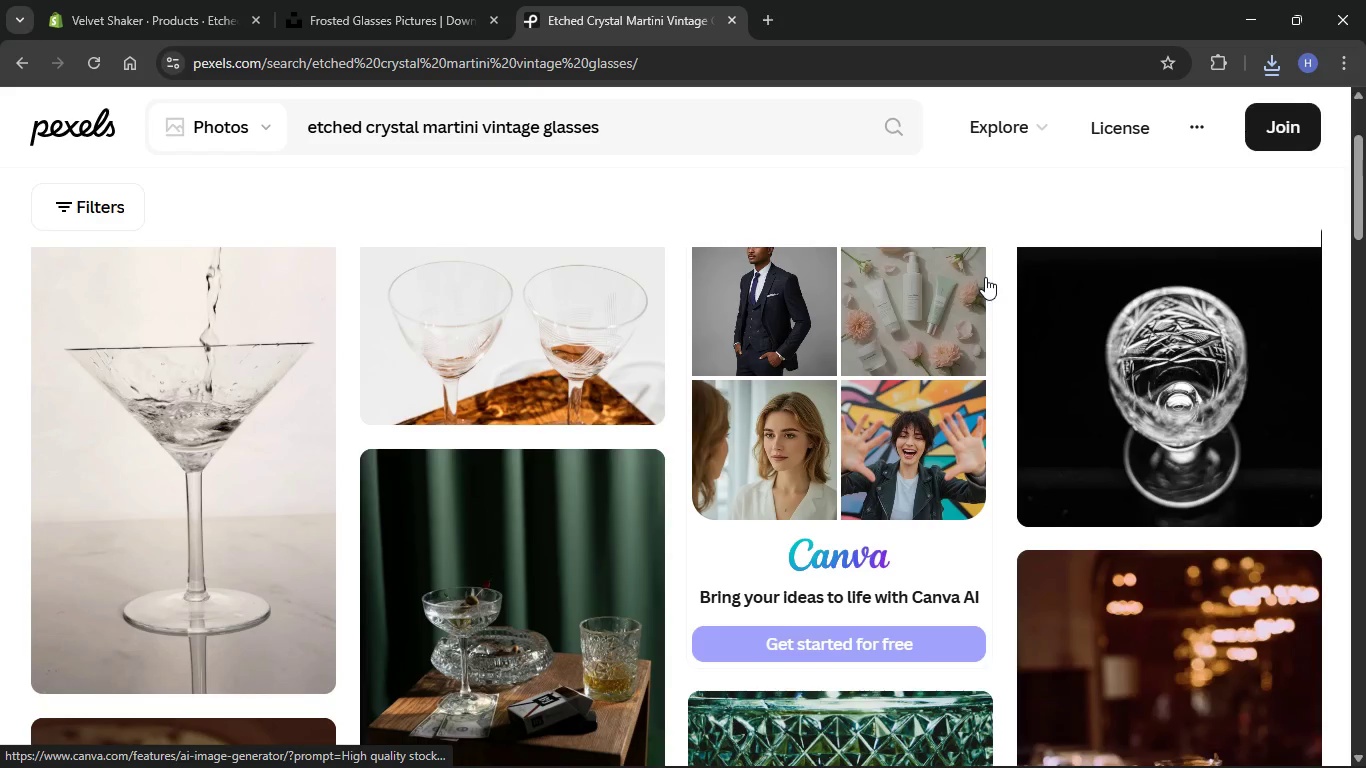 
scroll: coordinate [996, 300], scroll_direction: down, amount: 40.0
 